 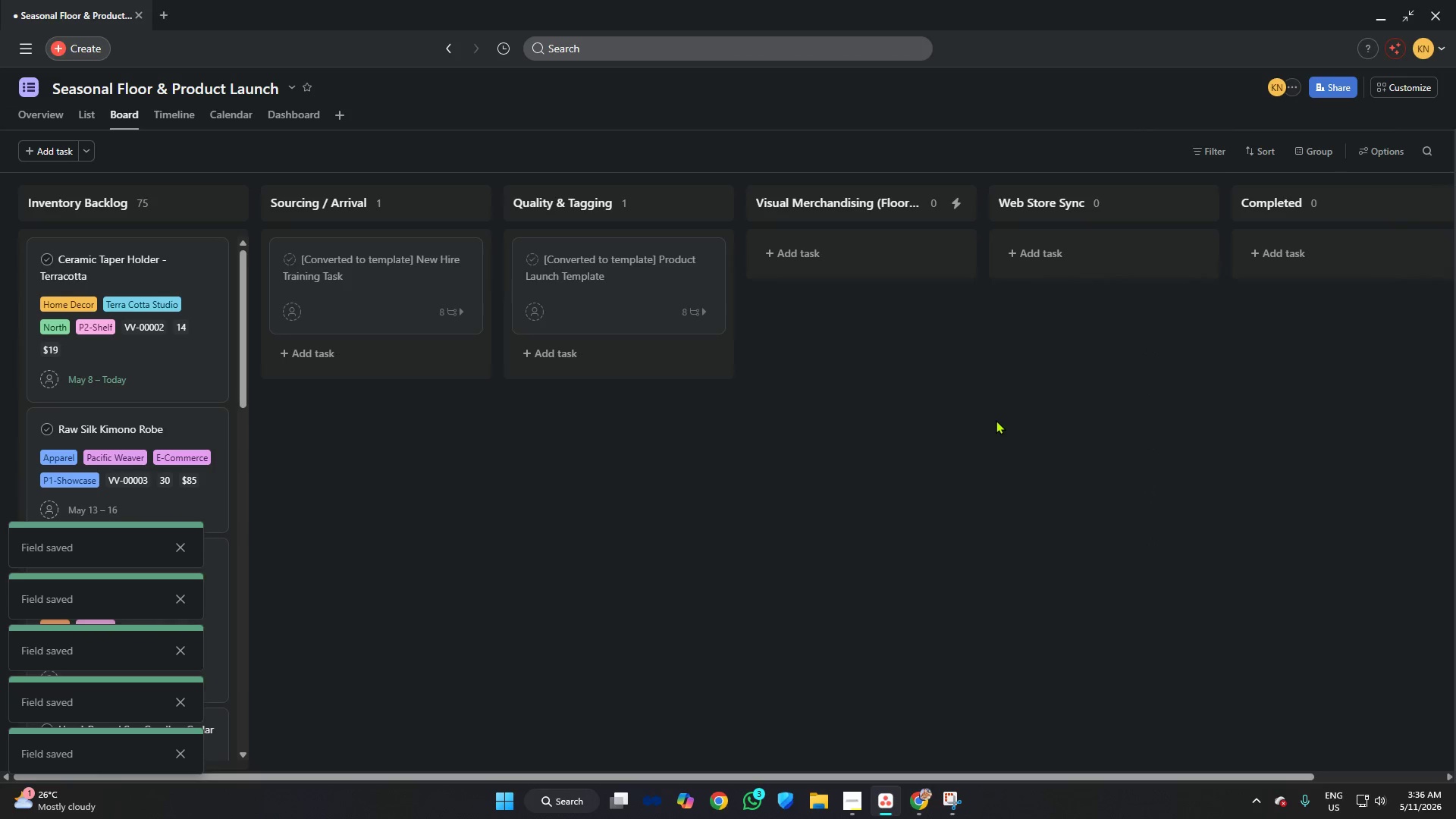 
left_click([350, 249])
 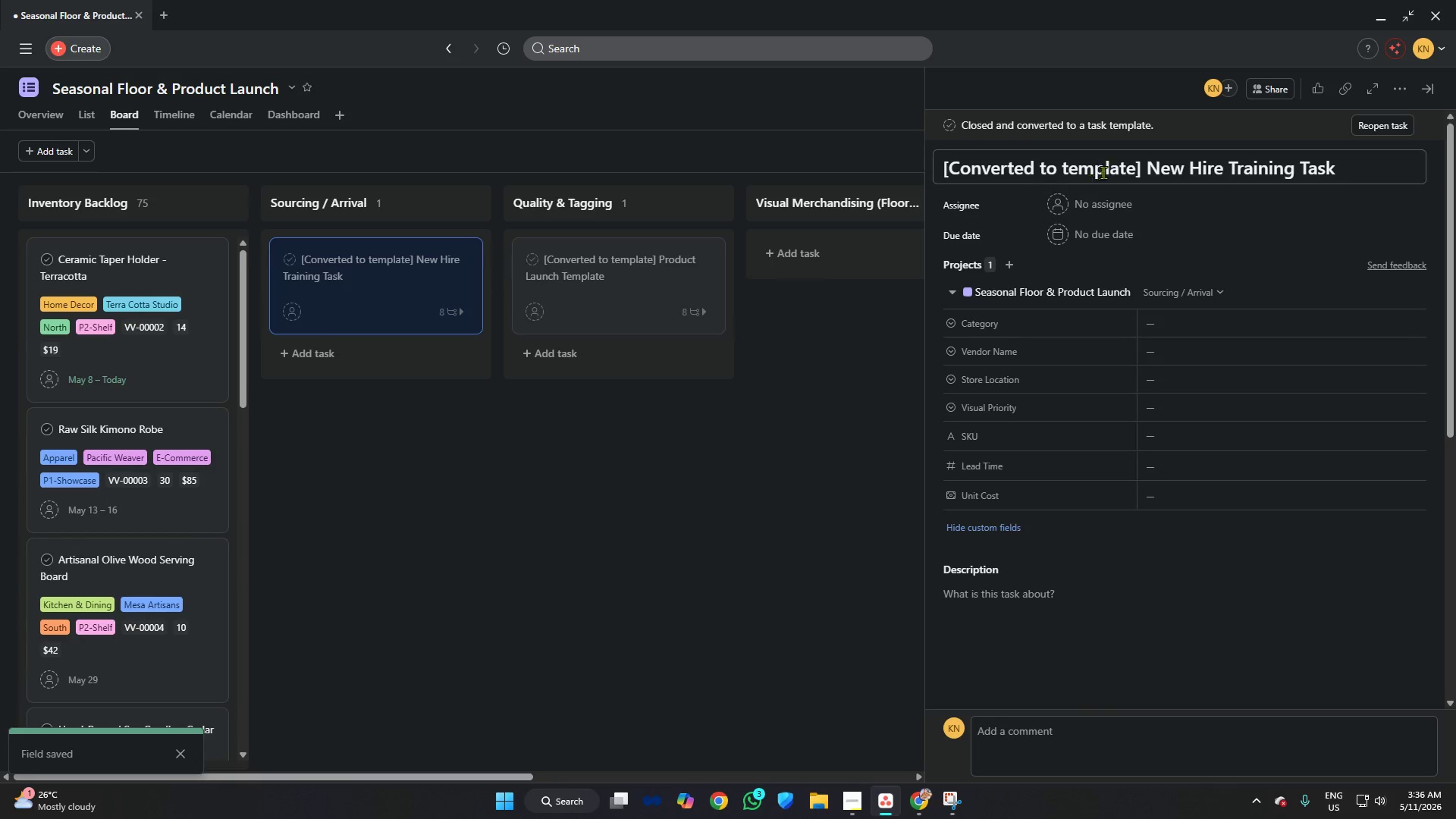 
scroll: coordinate [1130, 249], scroll_direction: down, amount: 12.0
 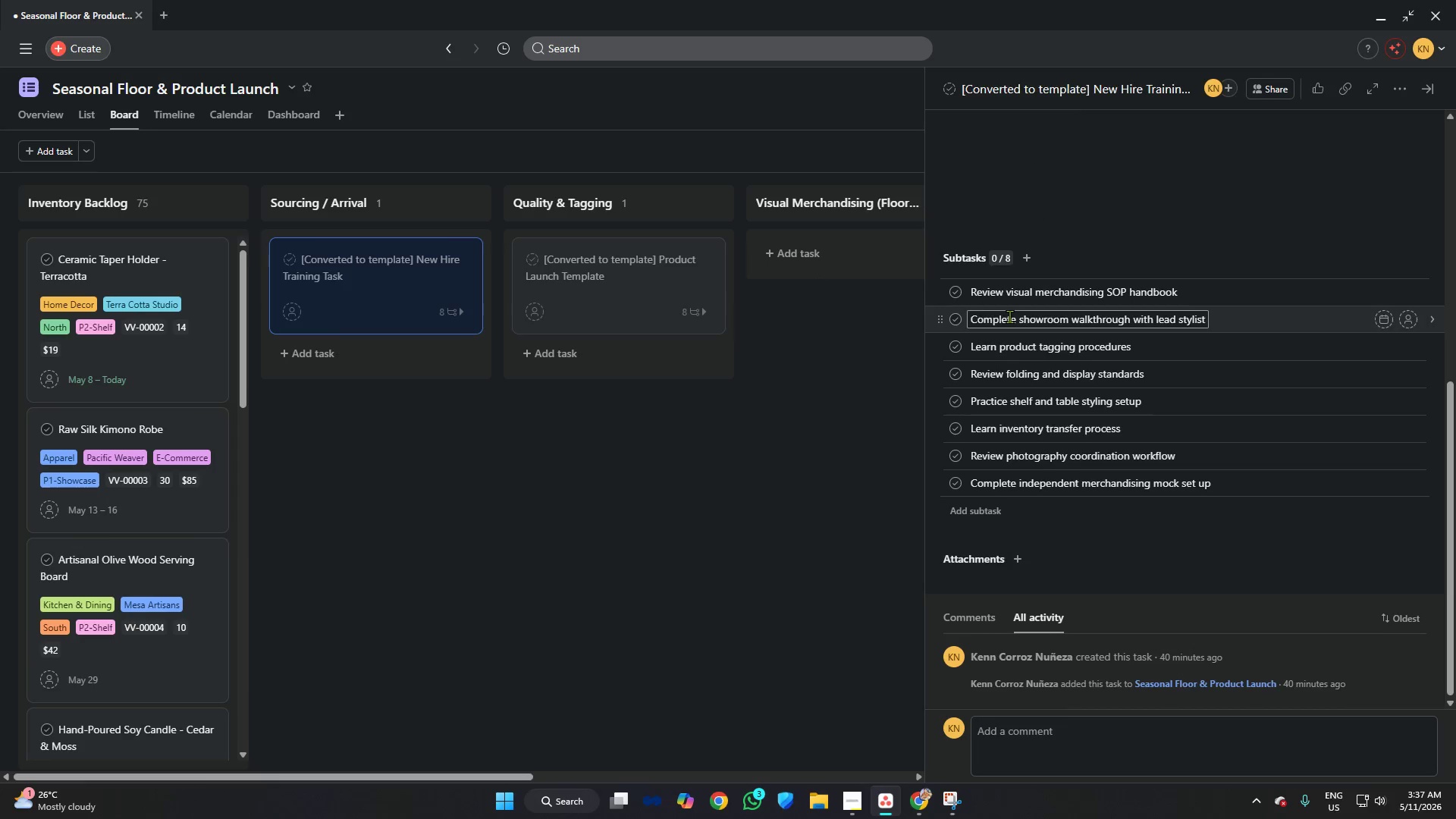 
wait(8.04)
 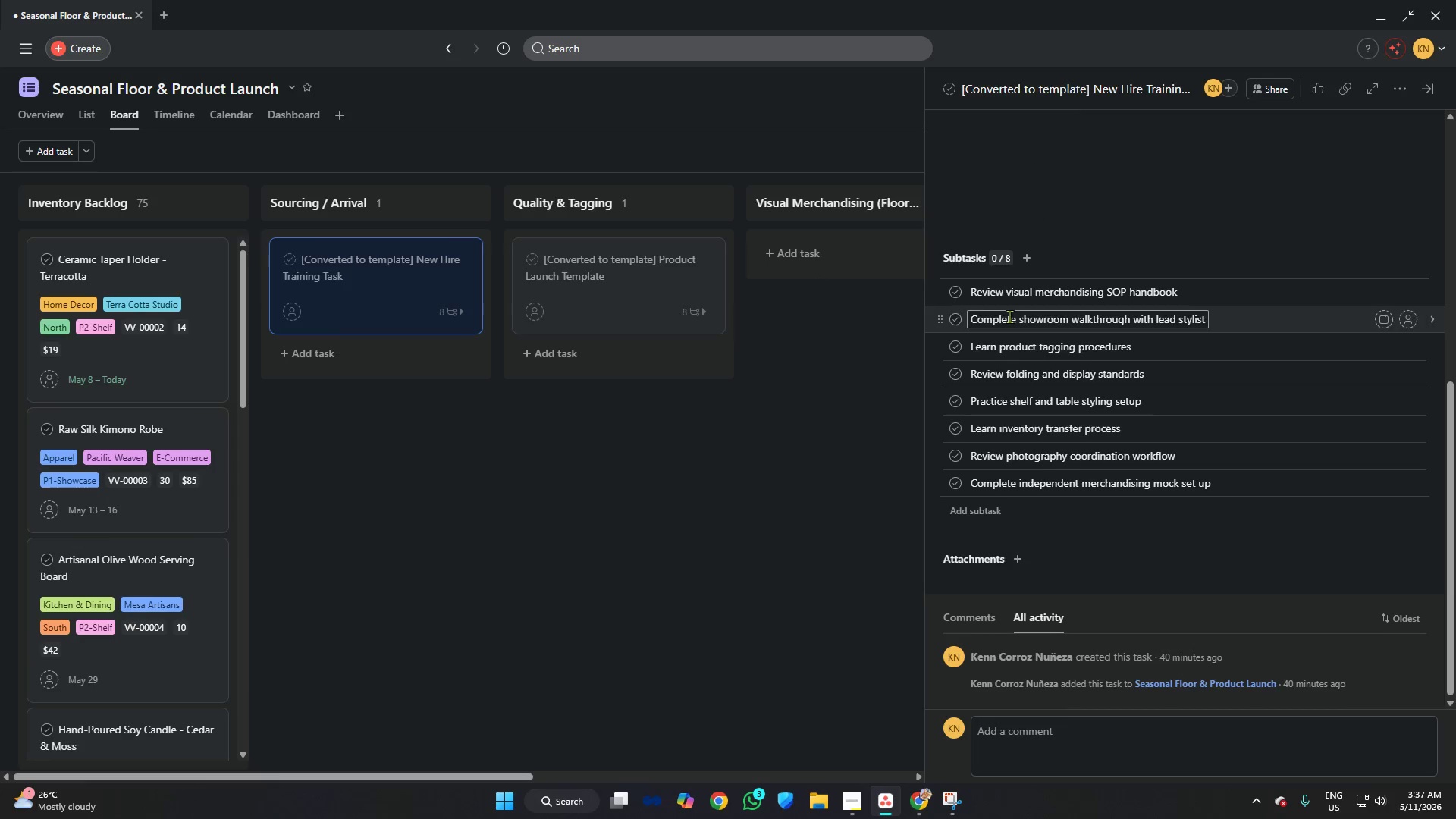 
left_click([816, 410])
 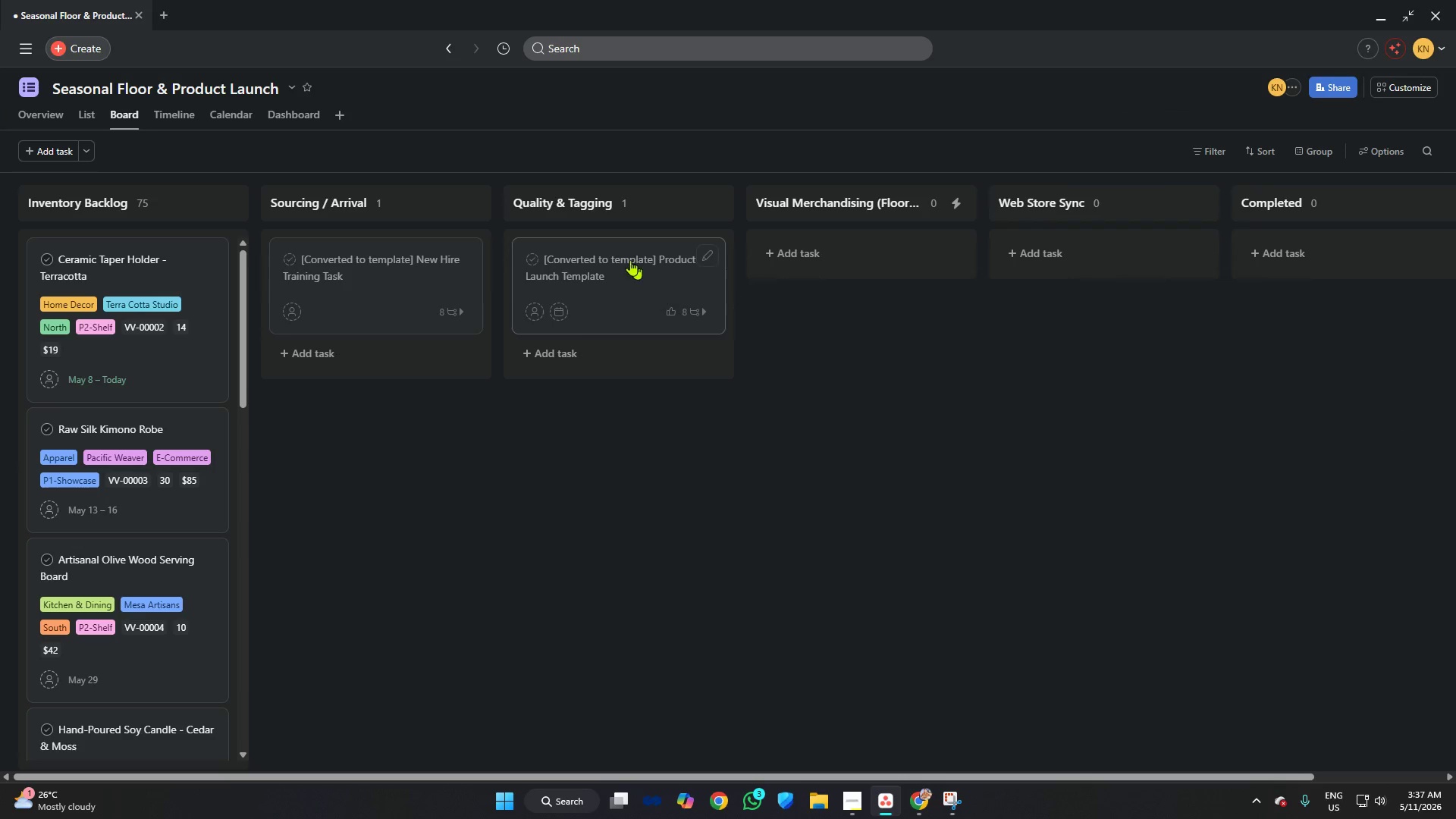 
left_click([618, 246])
 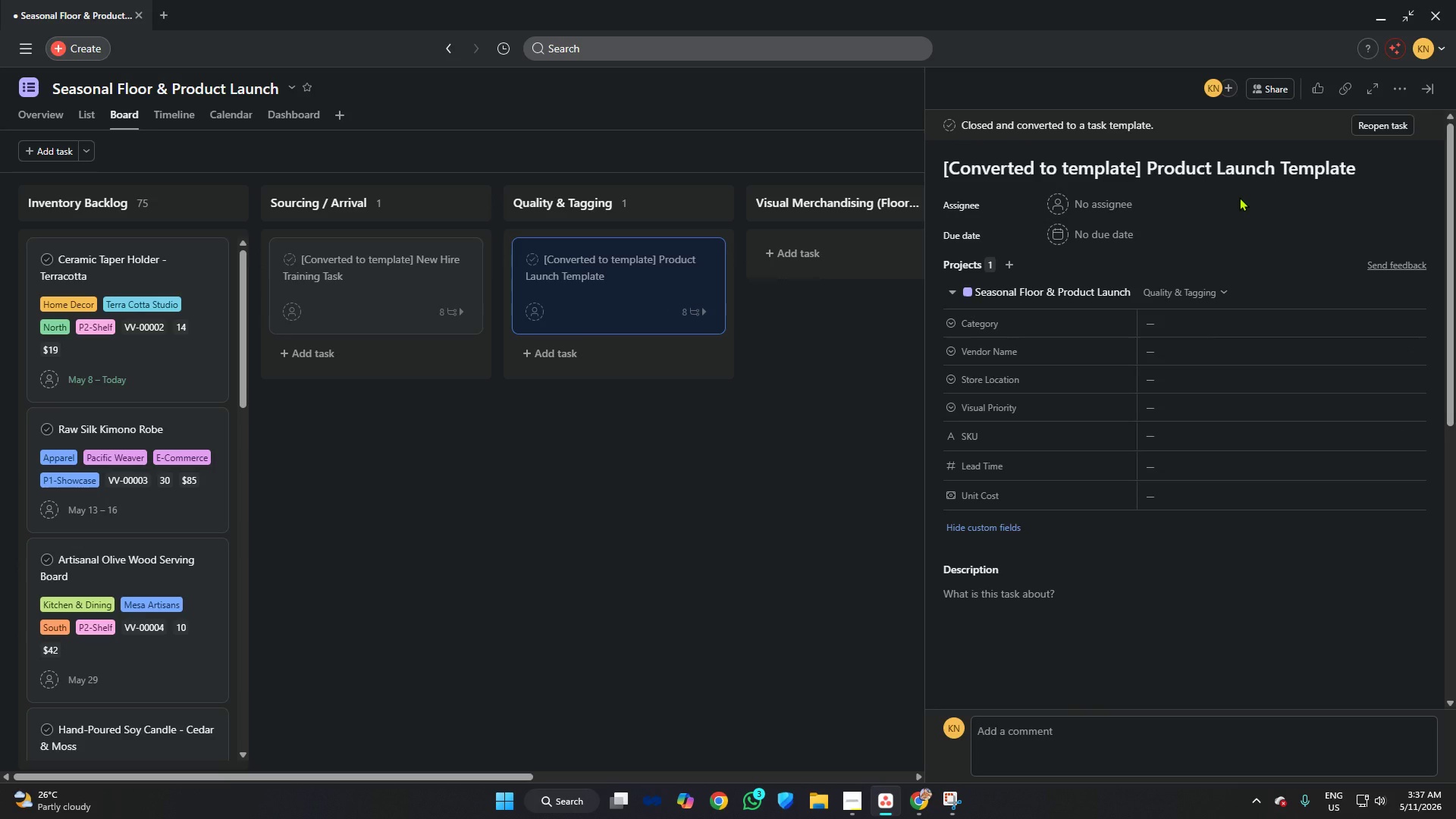 
scroll: coordinate [1239, 197], scroll_direction: down, amount: 6.0
 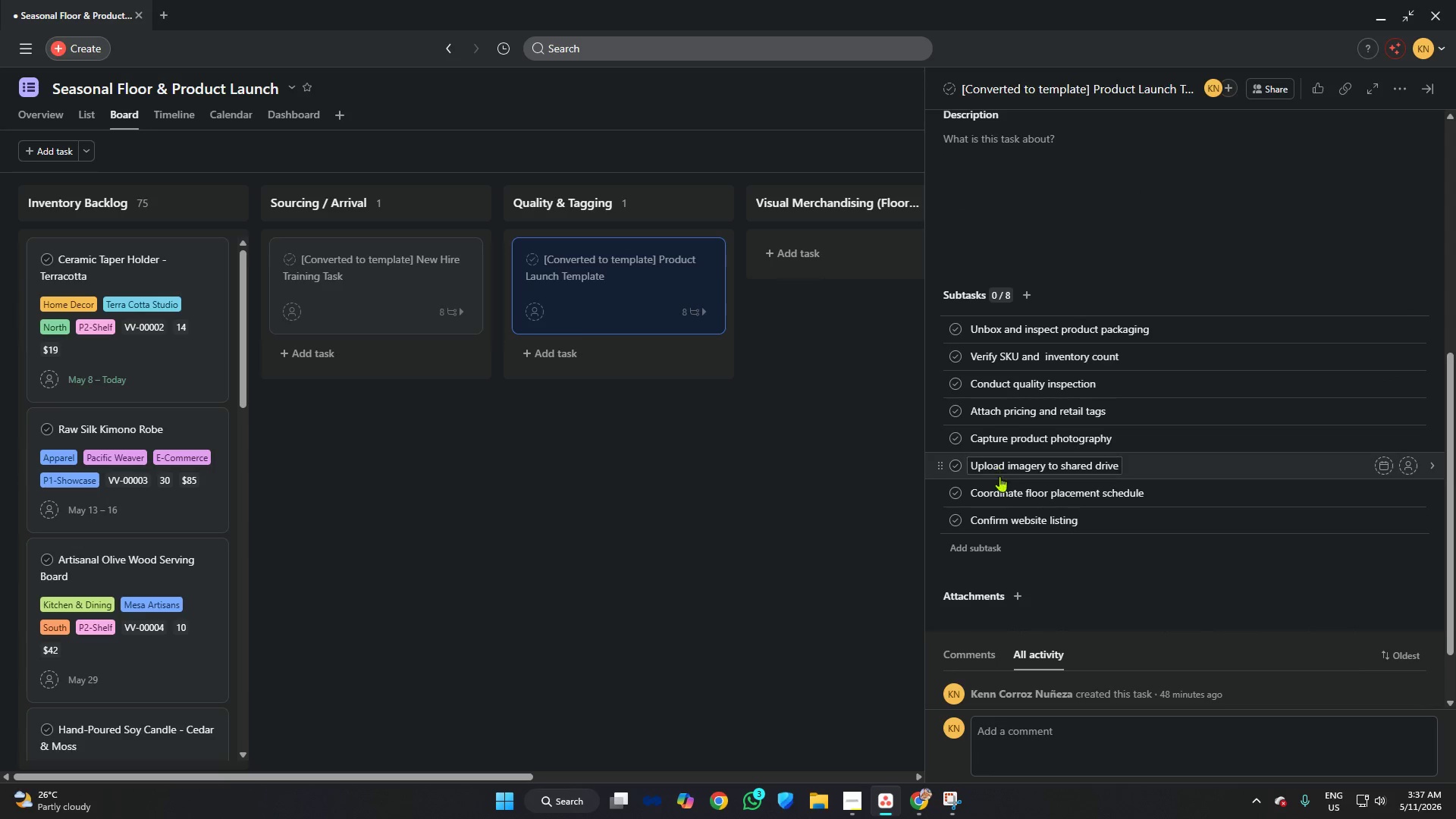 
left_click([763, 422])
 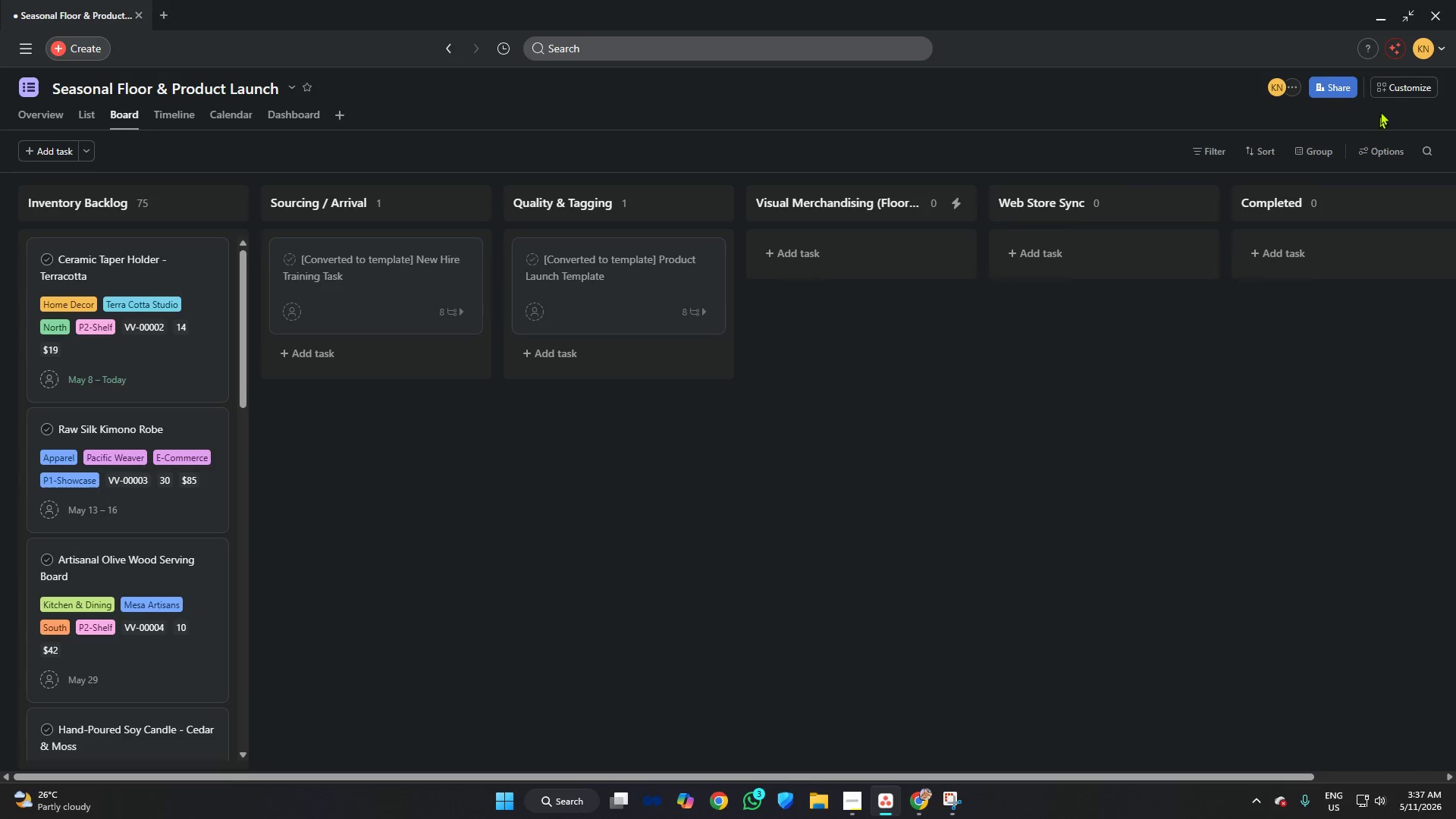 
left_click([1401, 82])
 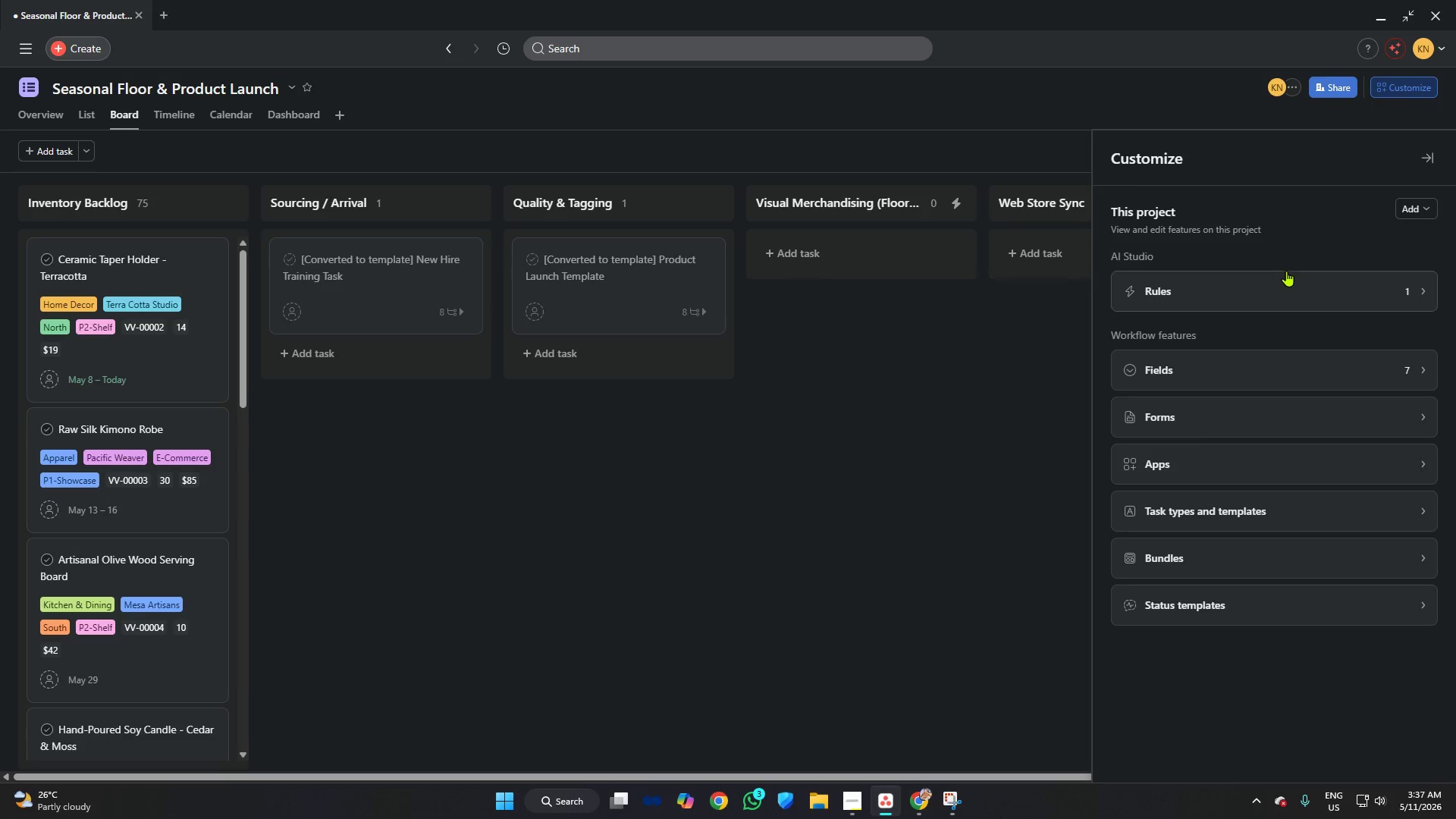 
left_click([1281, 281])
 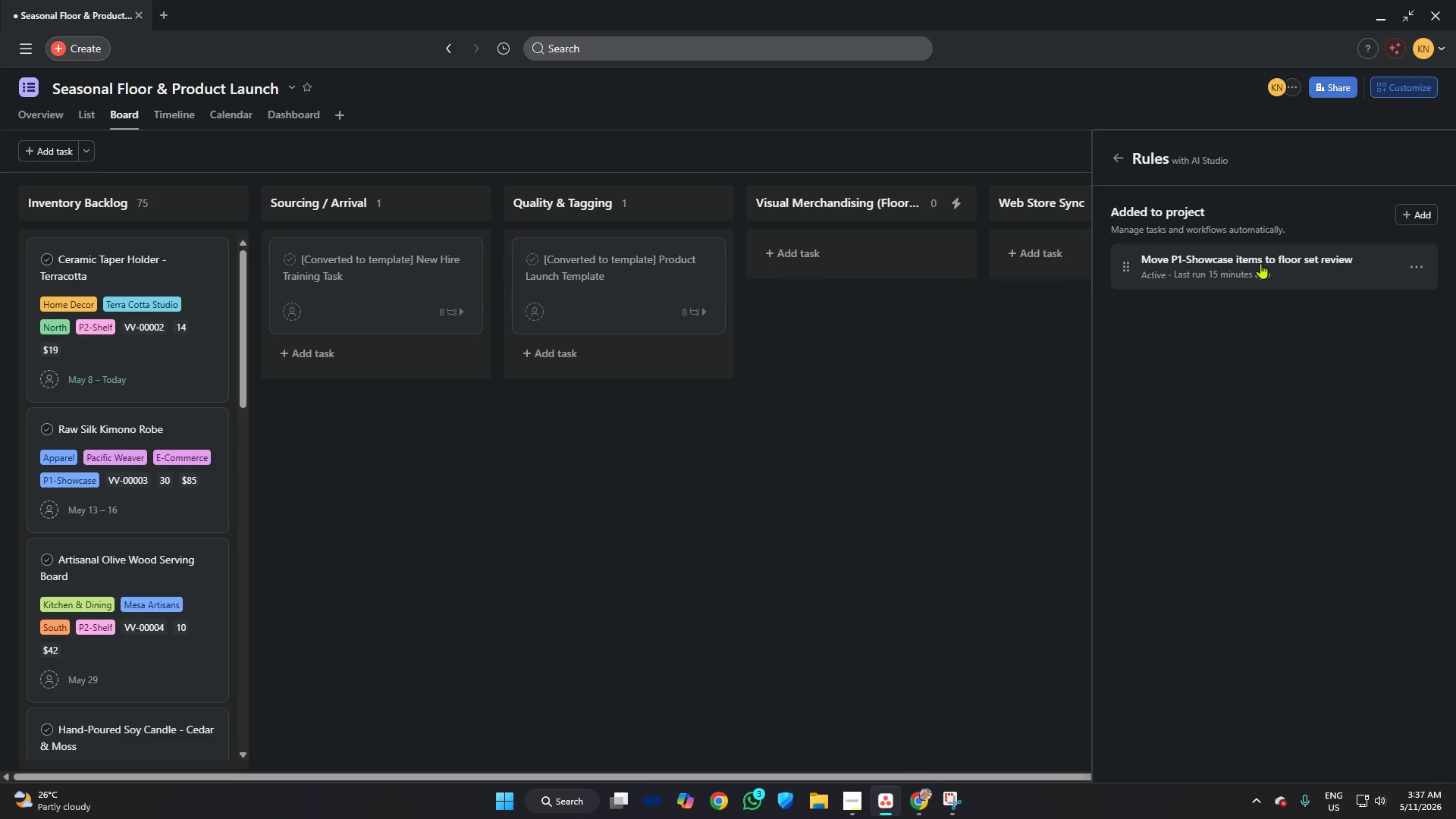 
left_click([1260, 263])
 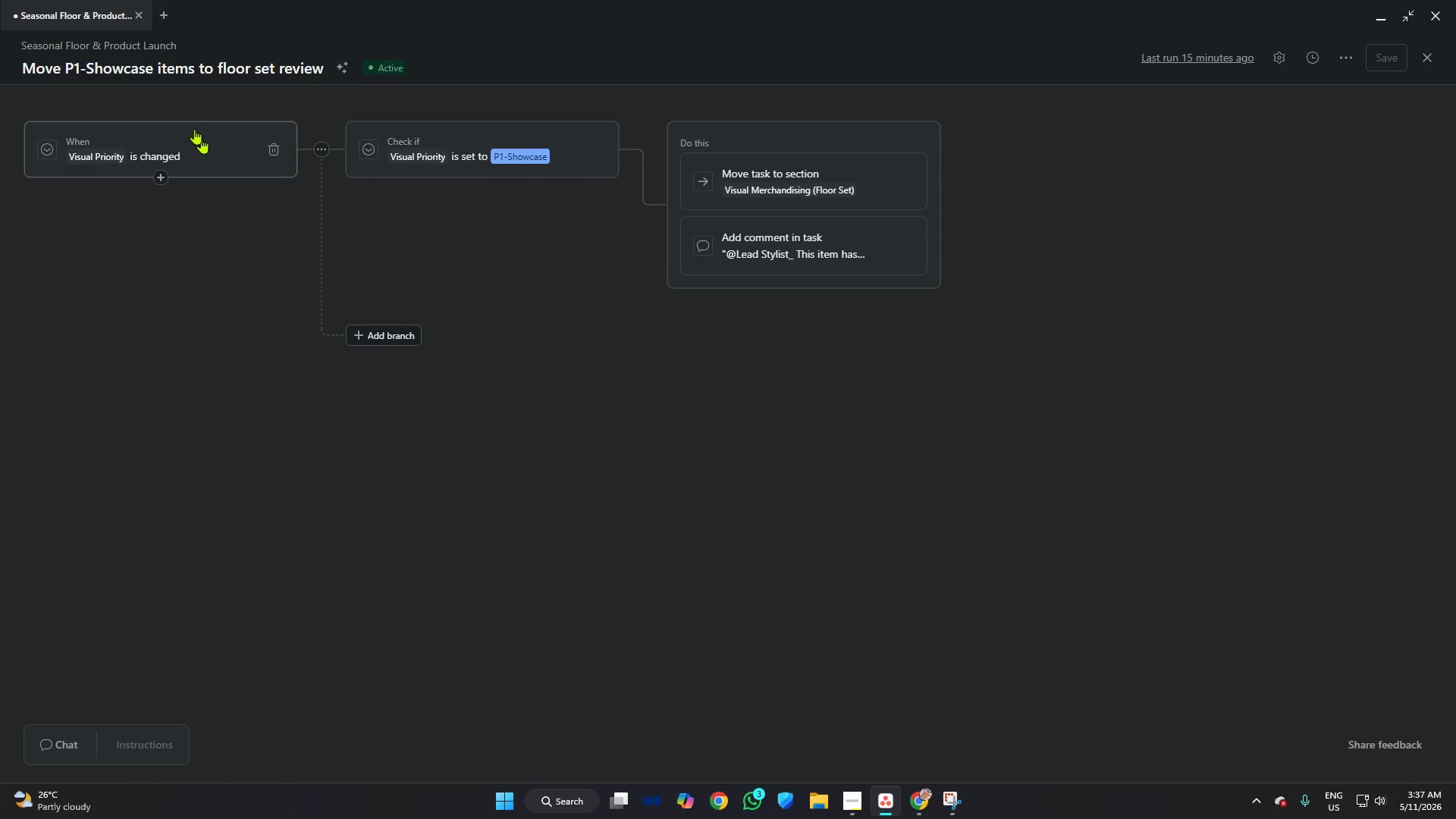 
left_click([174, 66])
 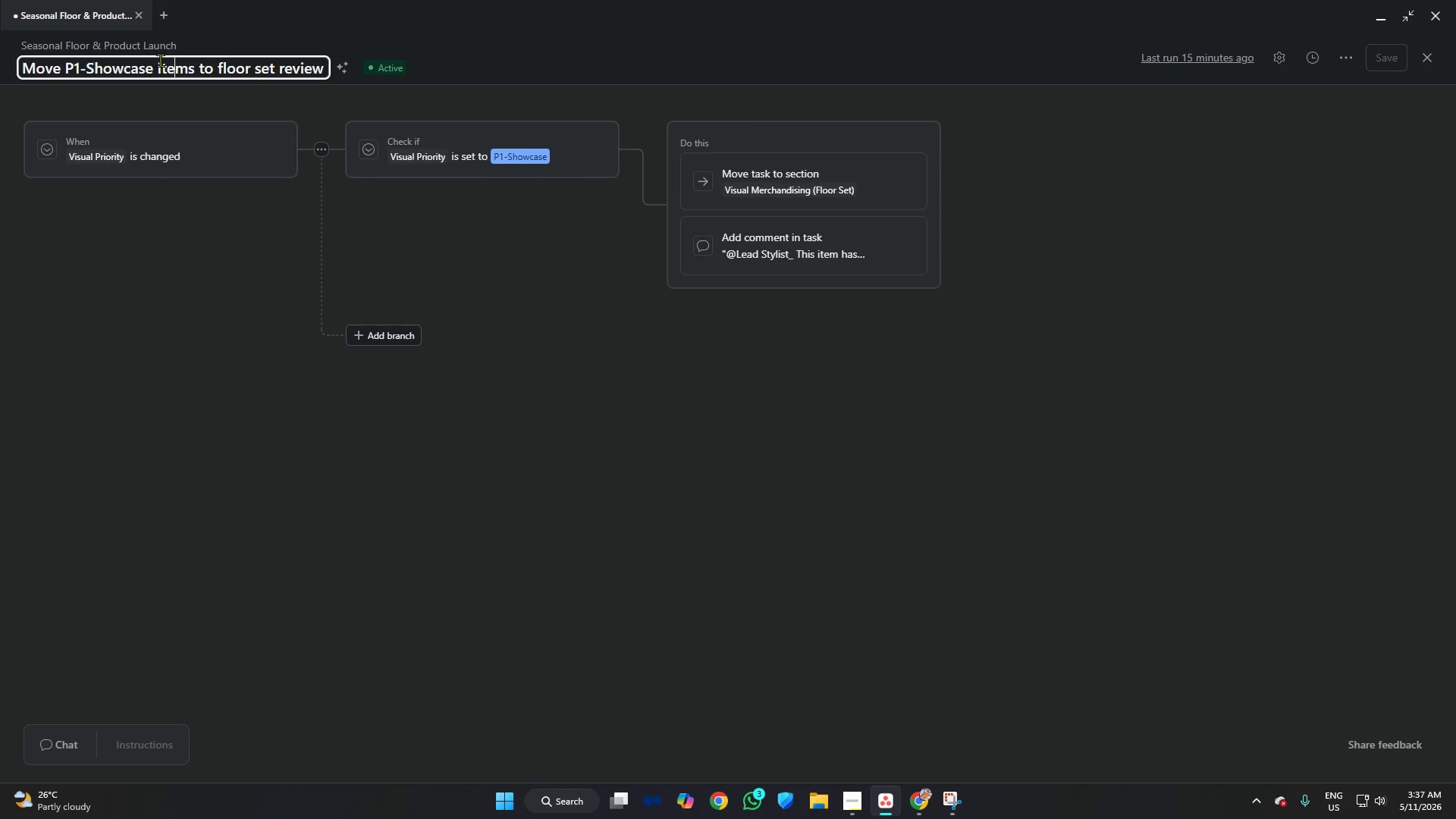 
key(Control+A)
 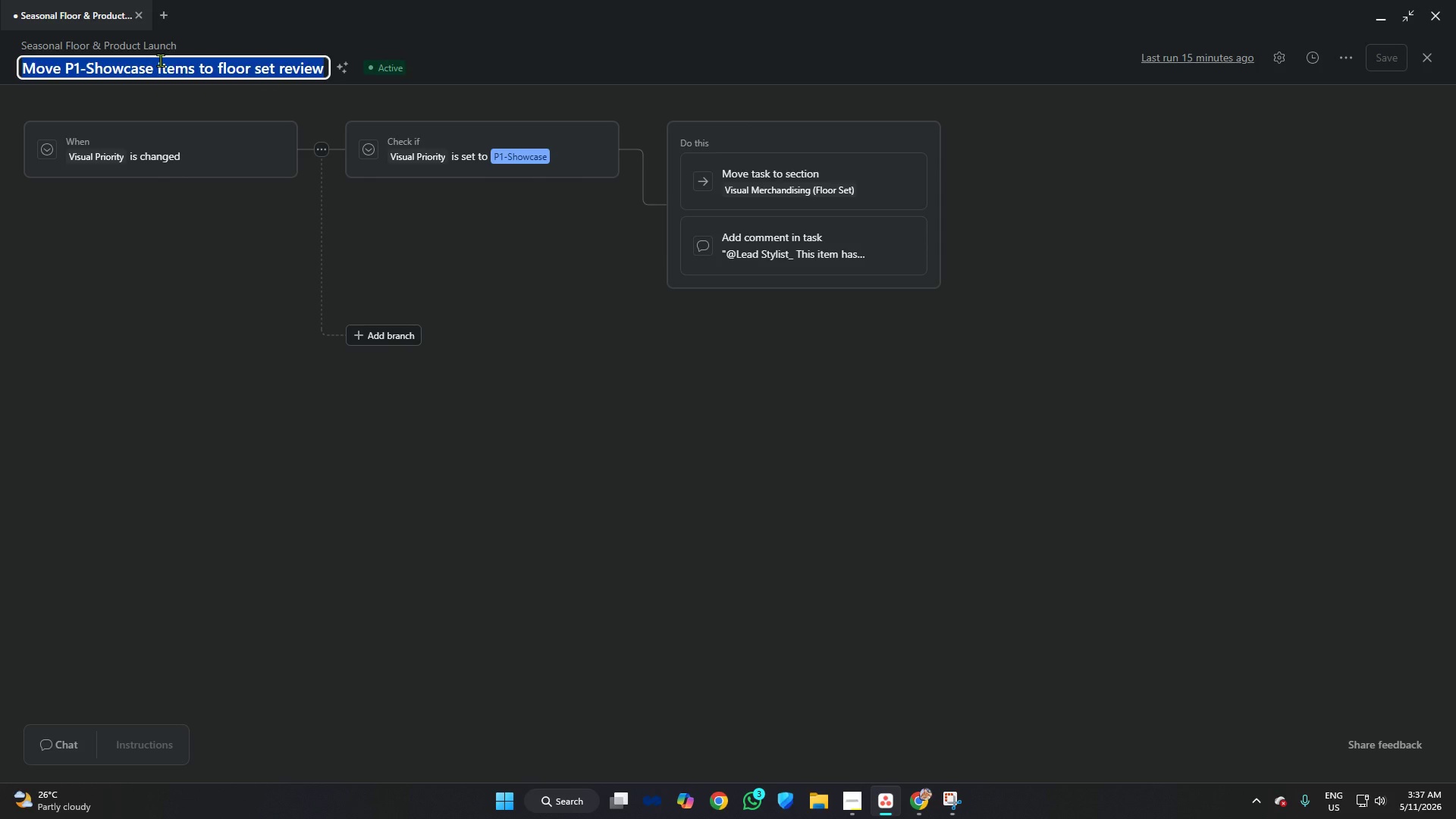 
type(Visual Priority Trigger)
 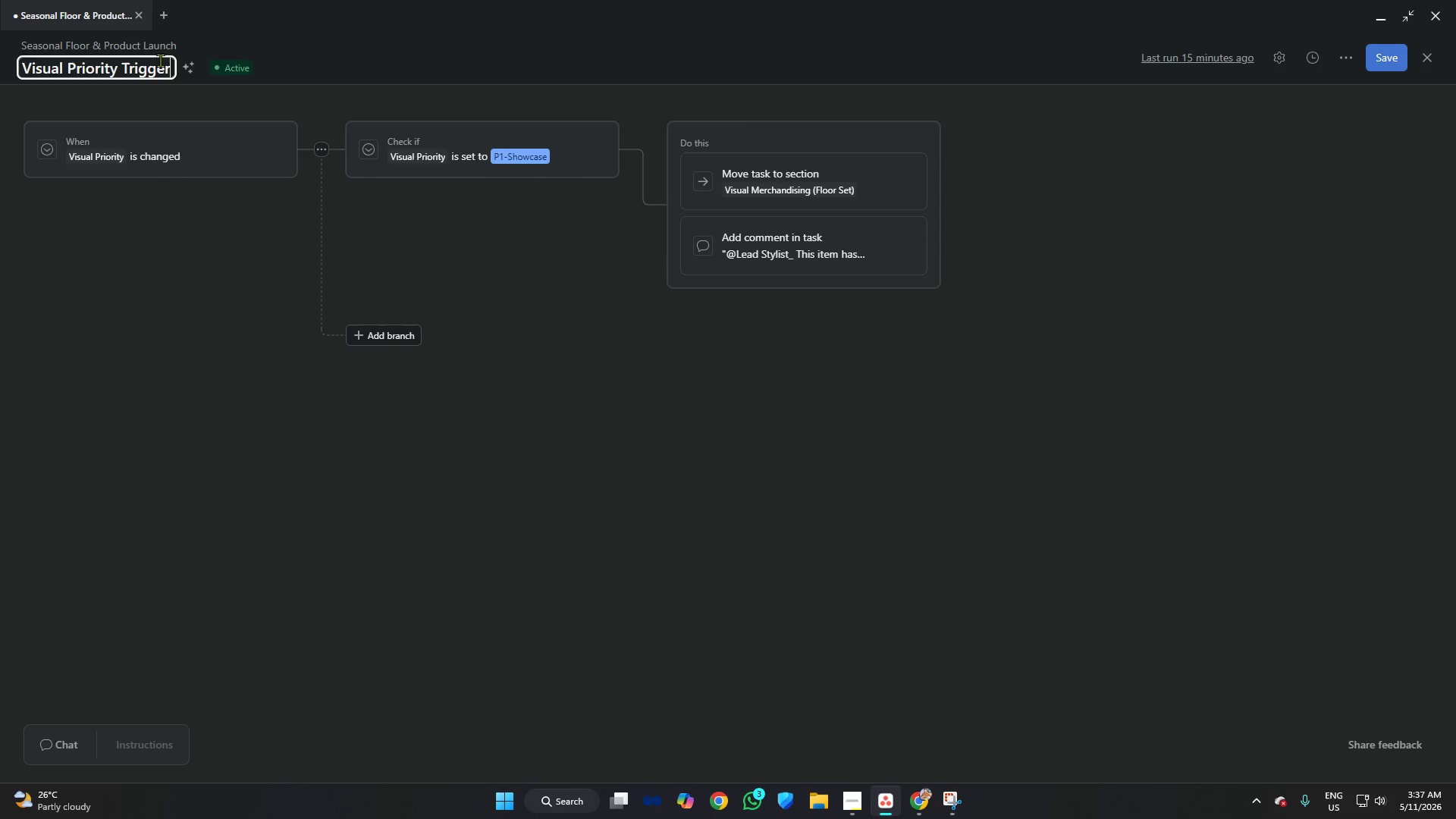 
key(Enter)
 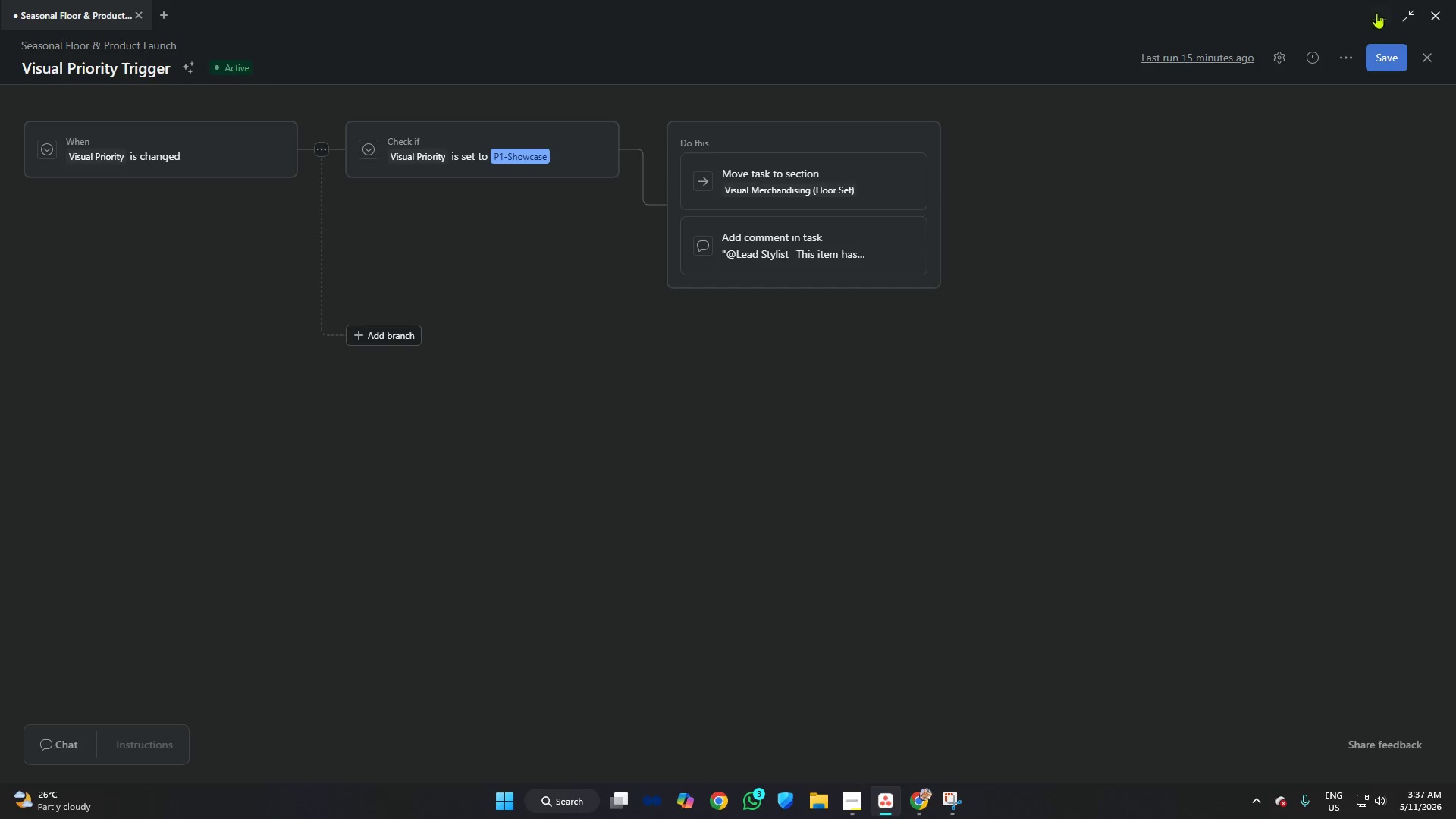 
left_click([1393, 56])
 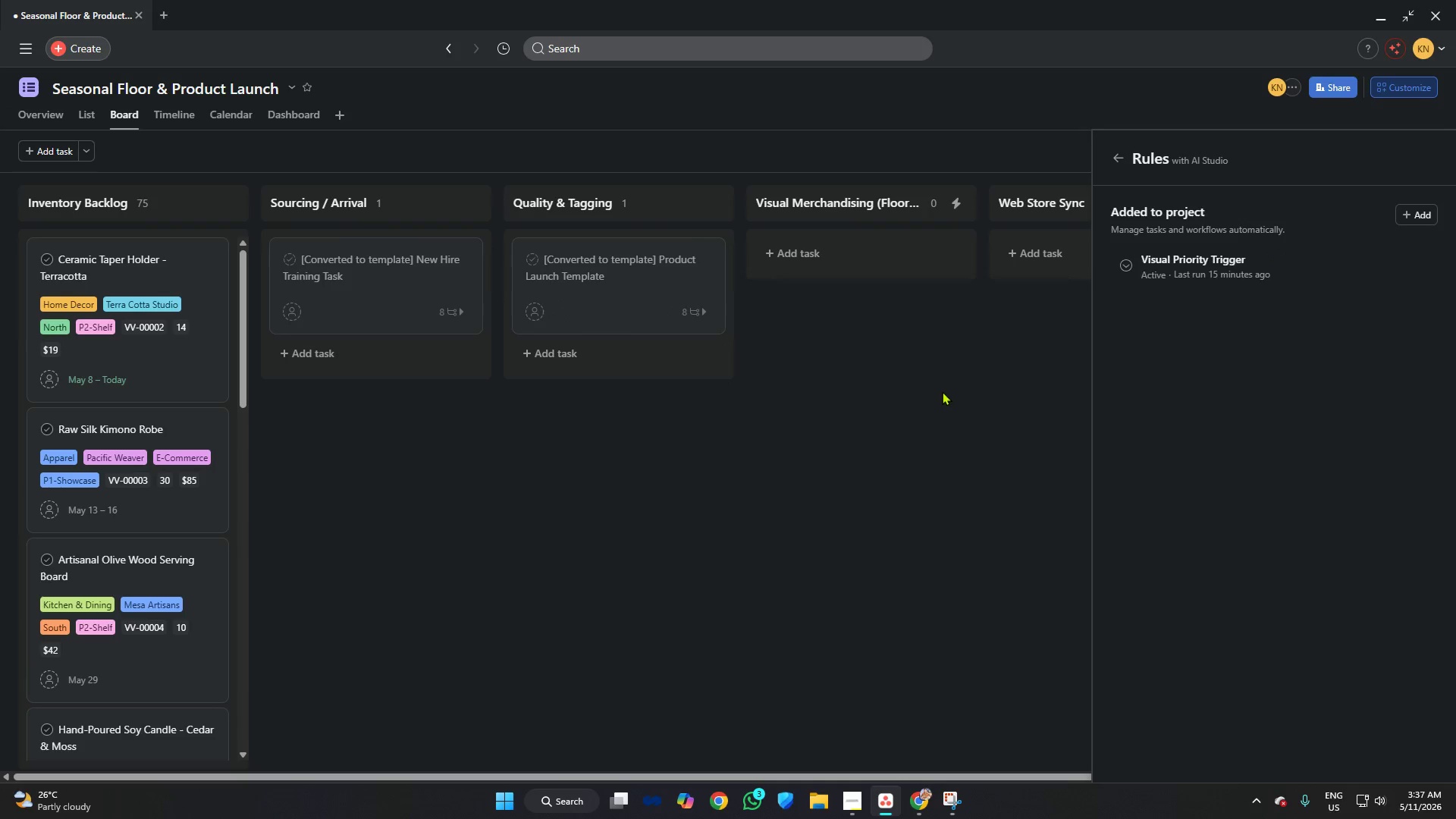 
left_click([943, 348])
 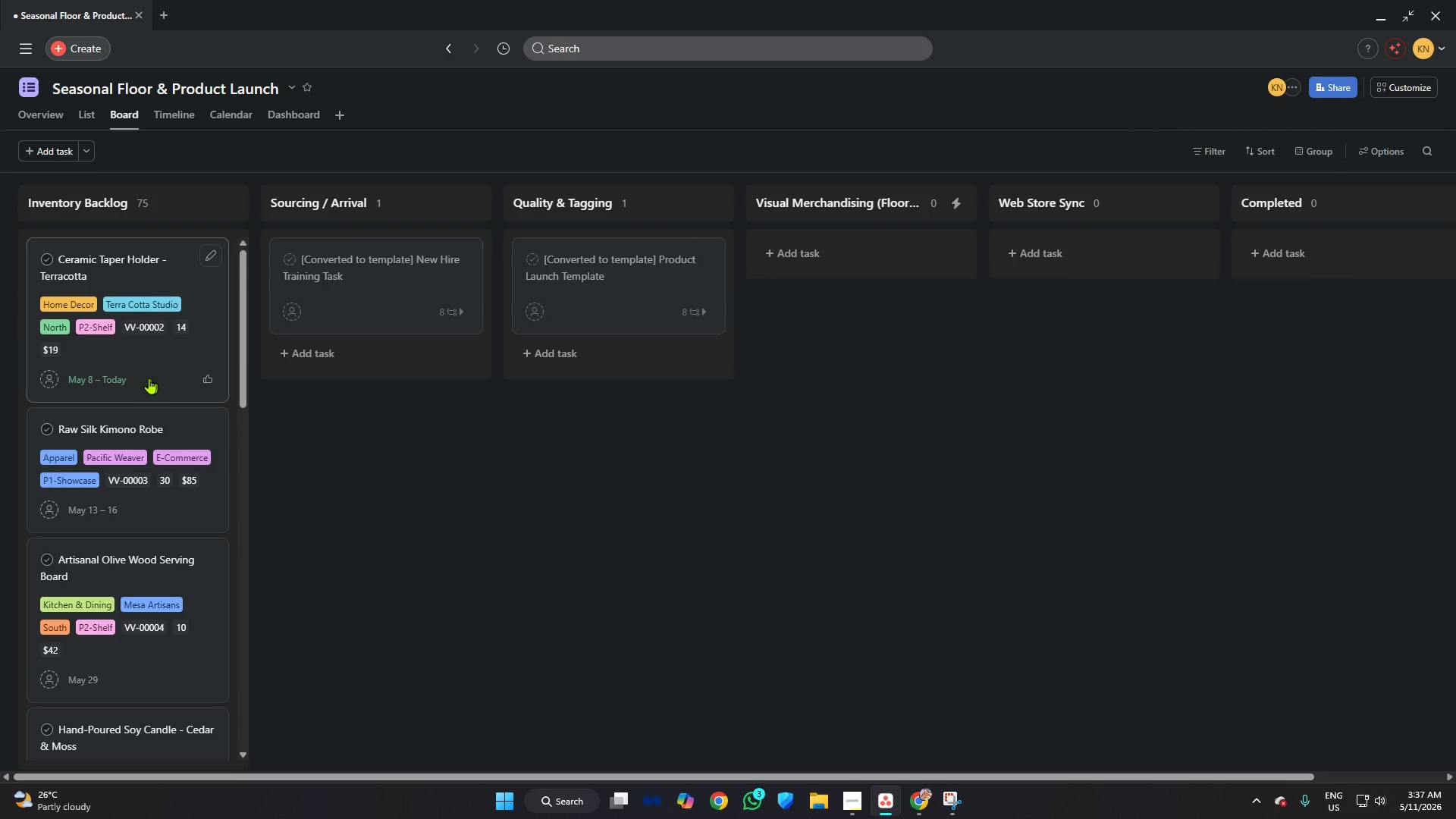 
left_click([146, 370])
 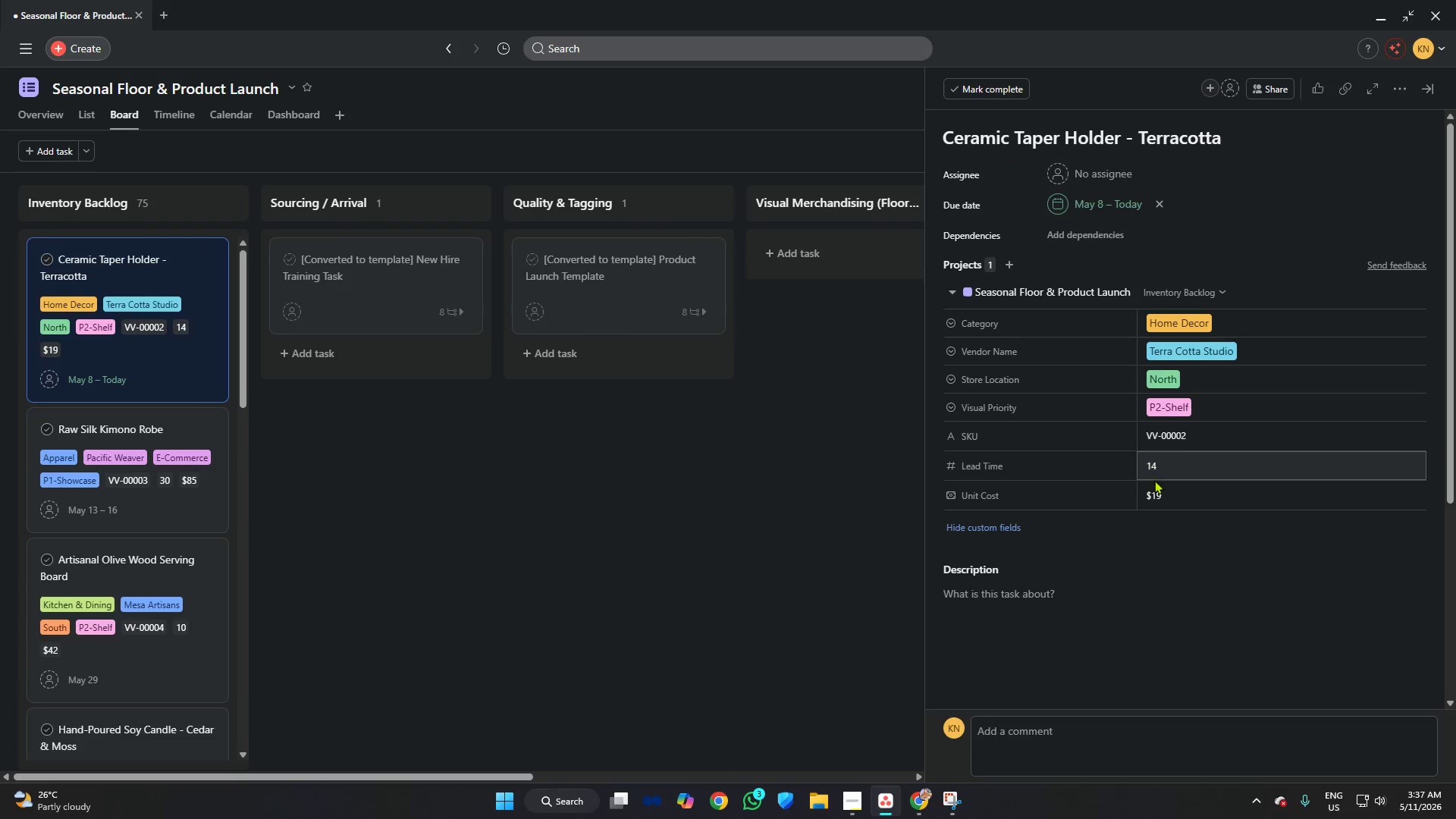 
left_click([1176, 408])
 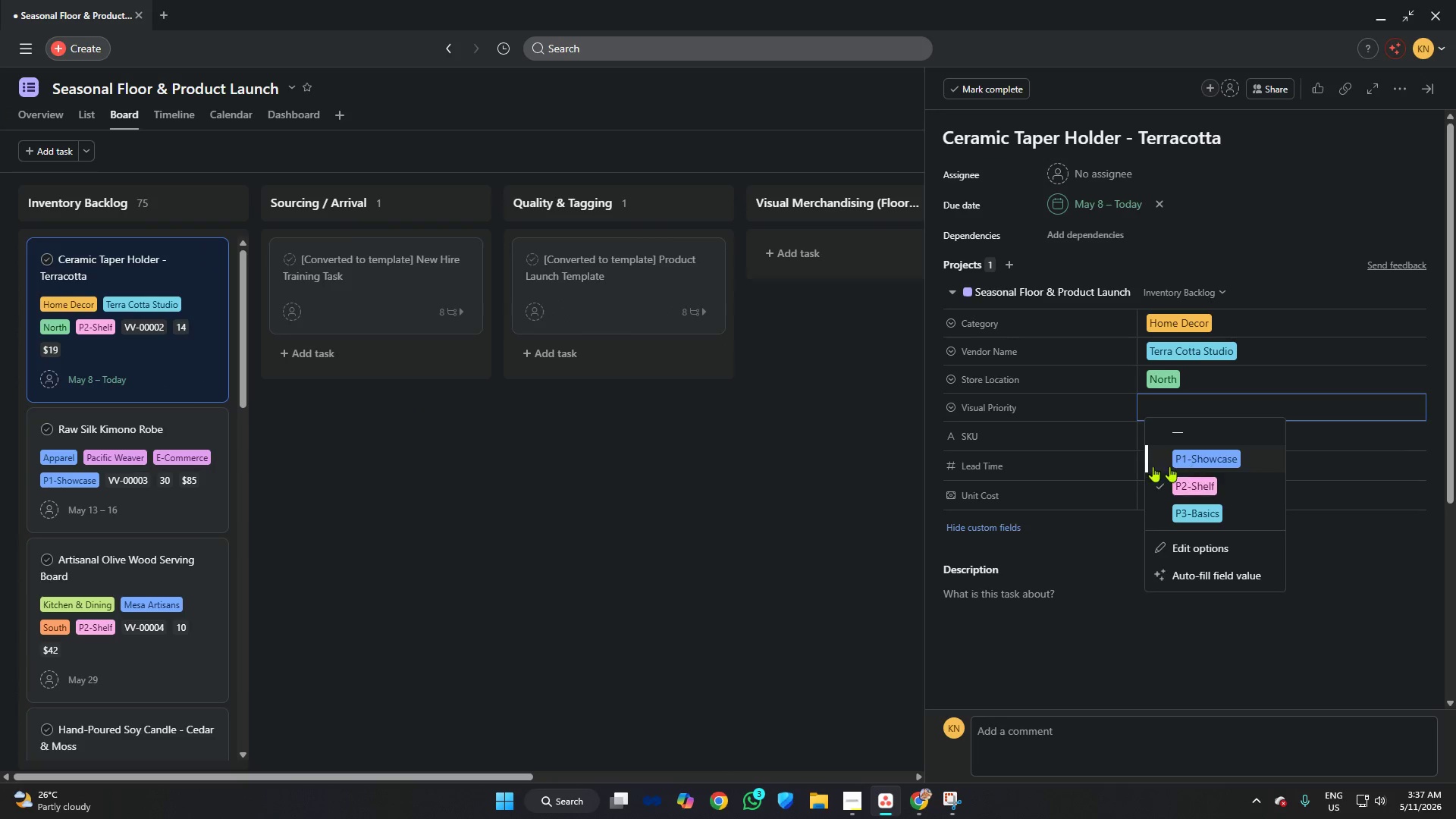 
double_click([763, 464])
 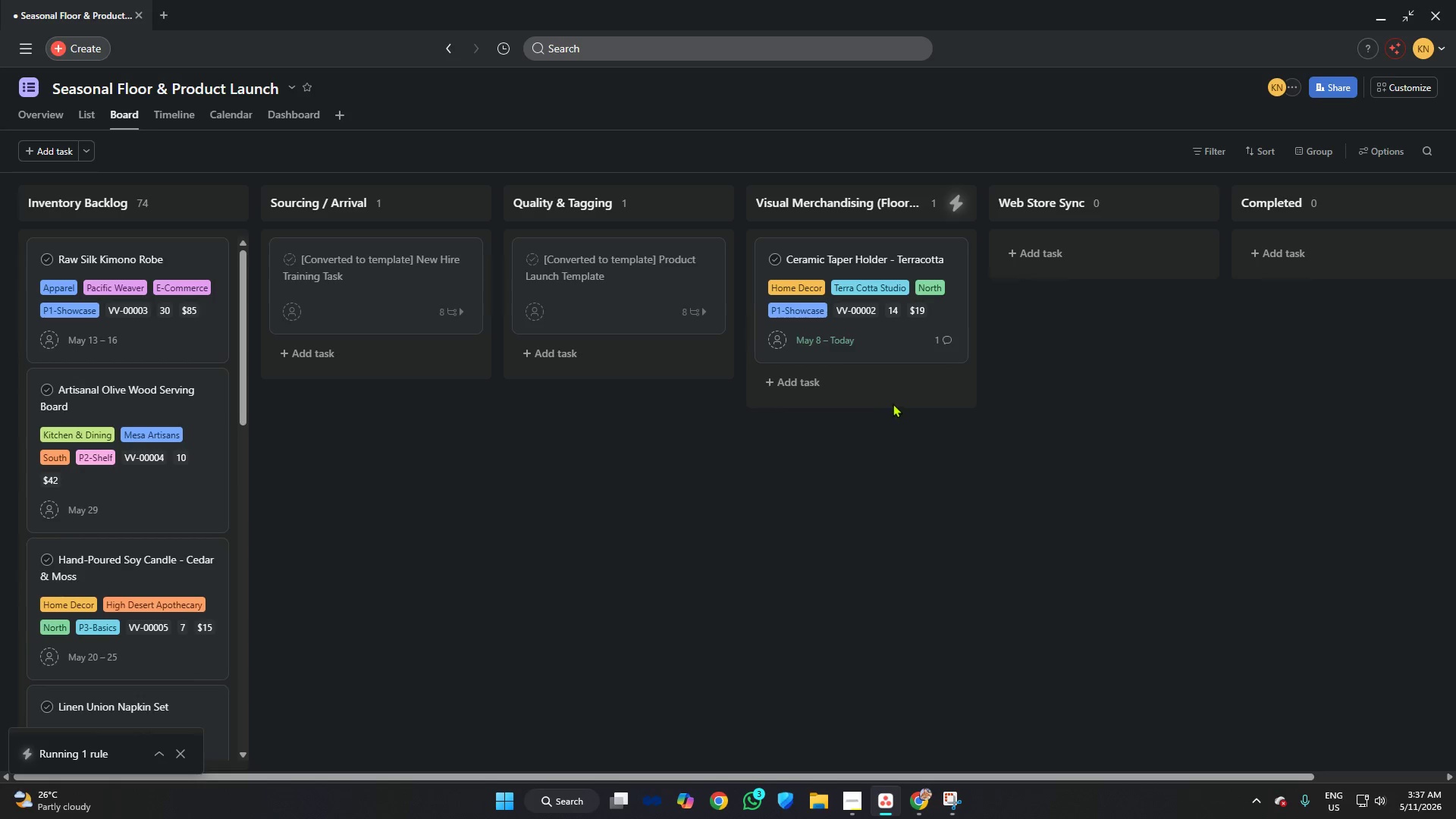 
left_click([944, 336])
 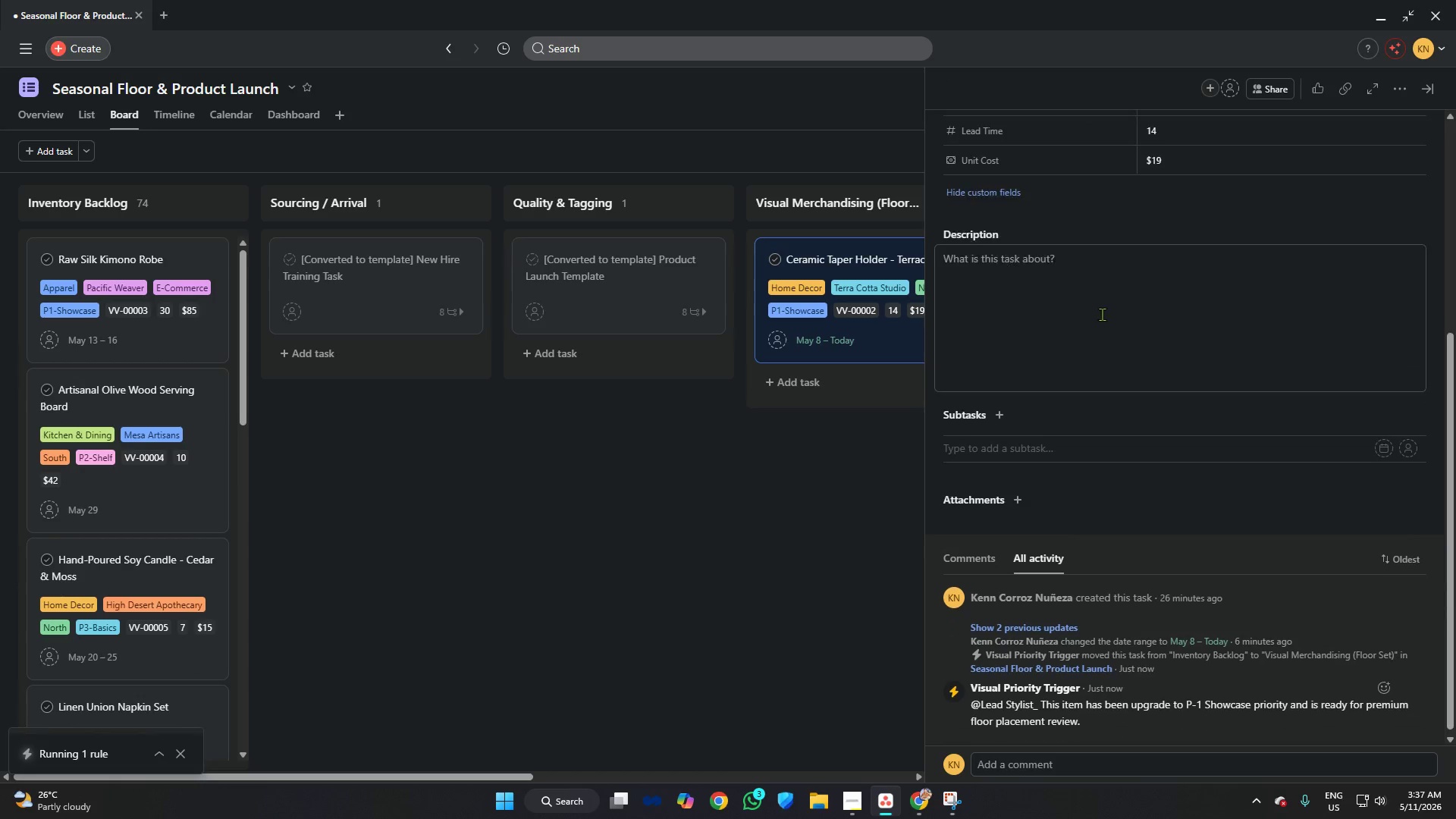 
scroll: coordinate [1106, 377], scroll_direction: down, amount: 4.0
 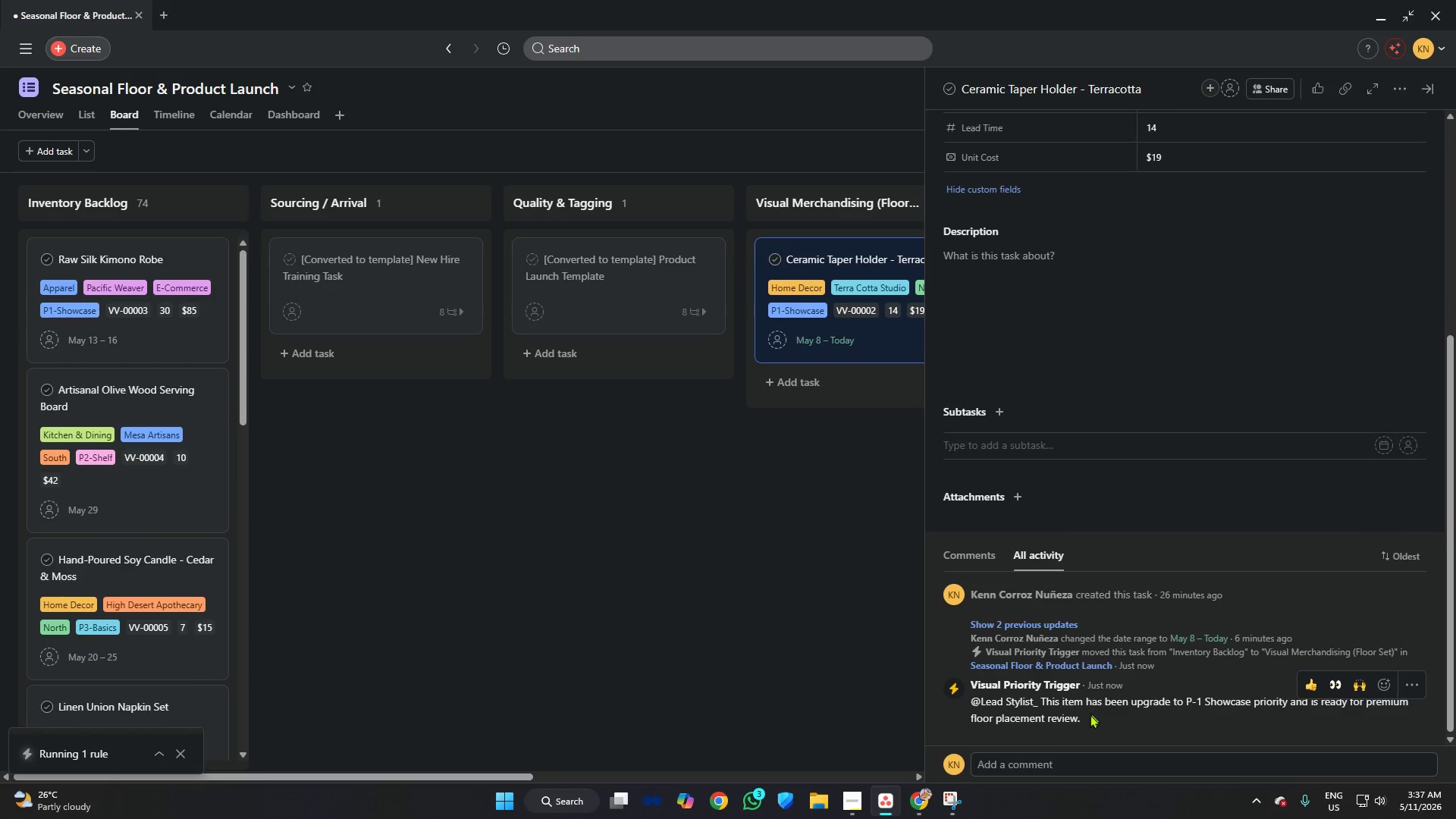 
left_click_drag(start_coordinate=[1084, 718], to_coordinate=[961, 697])
 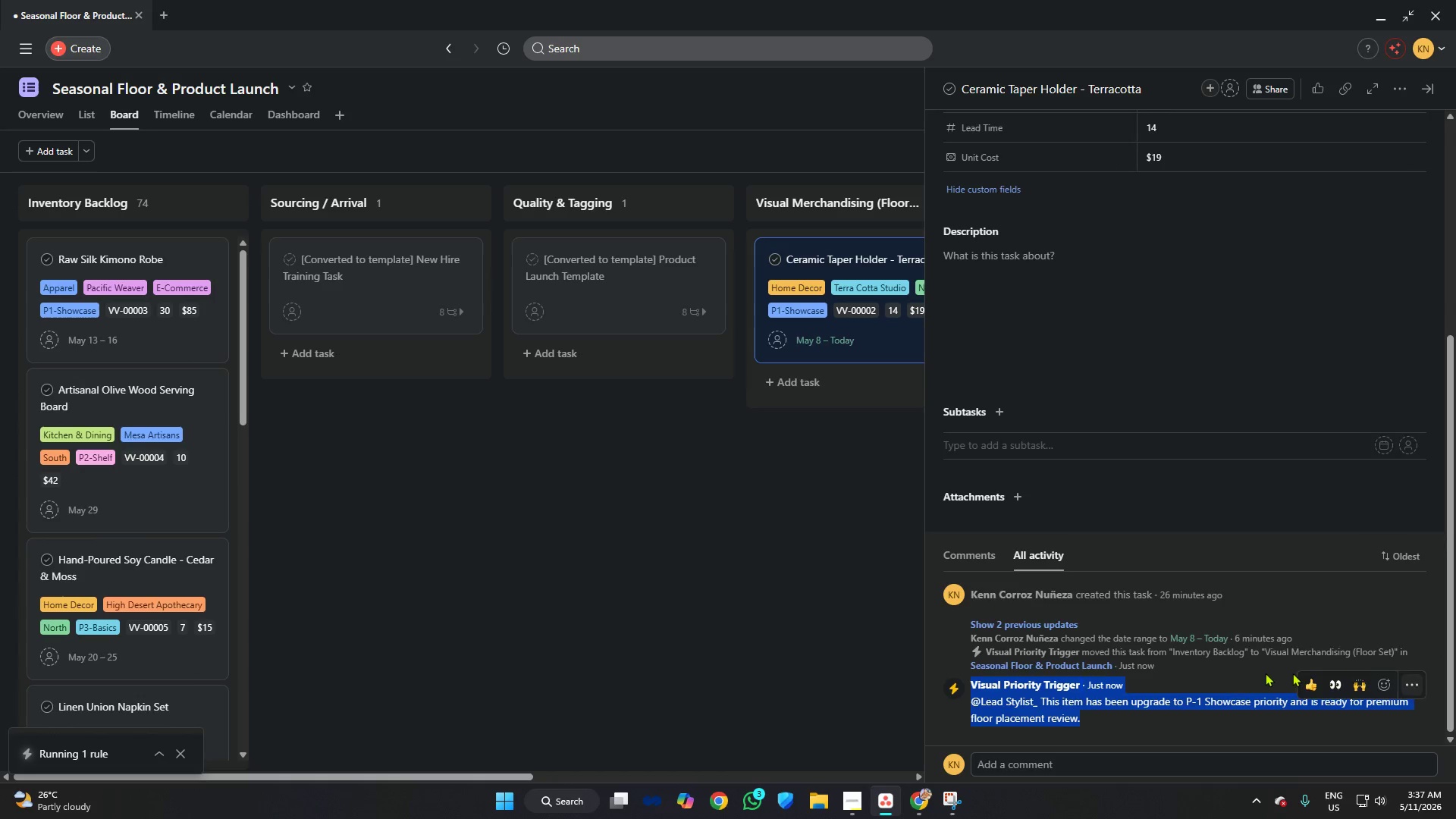 
left_click([712, 586])
 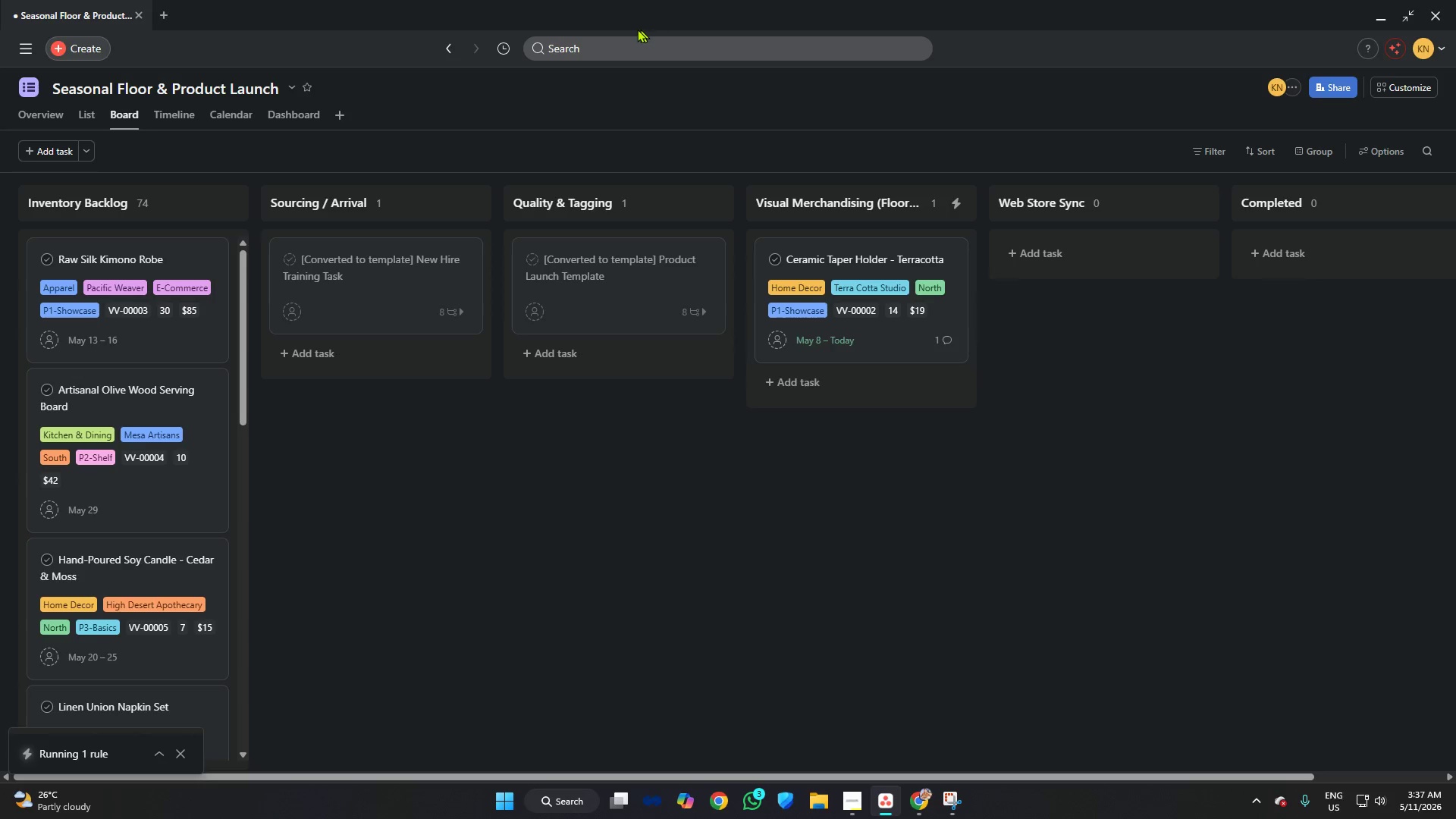 
left_click([640, 25])
 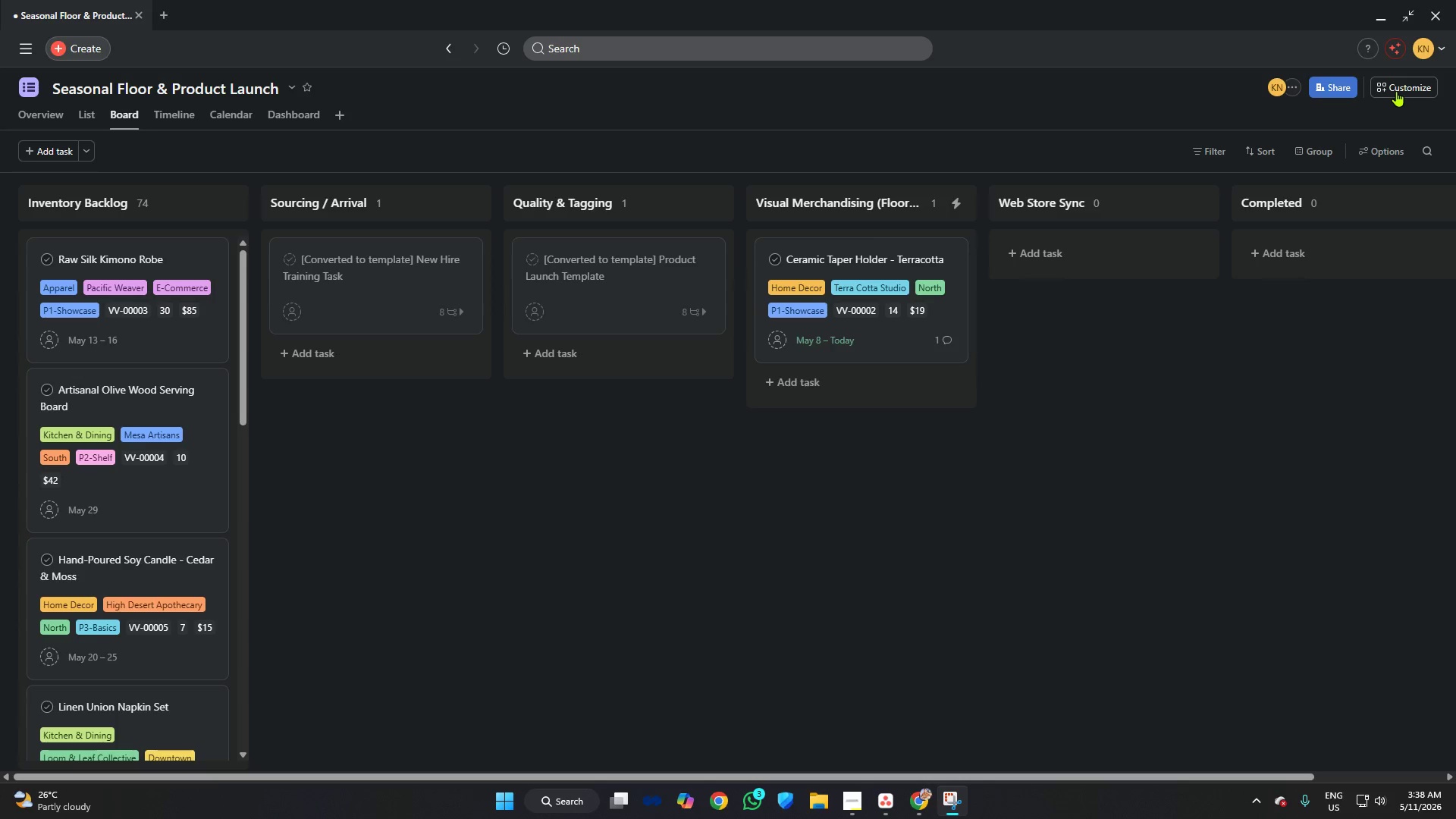 
left_click([1396, 91])
 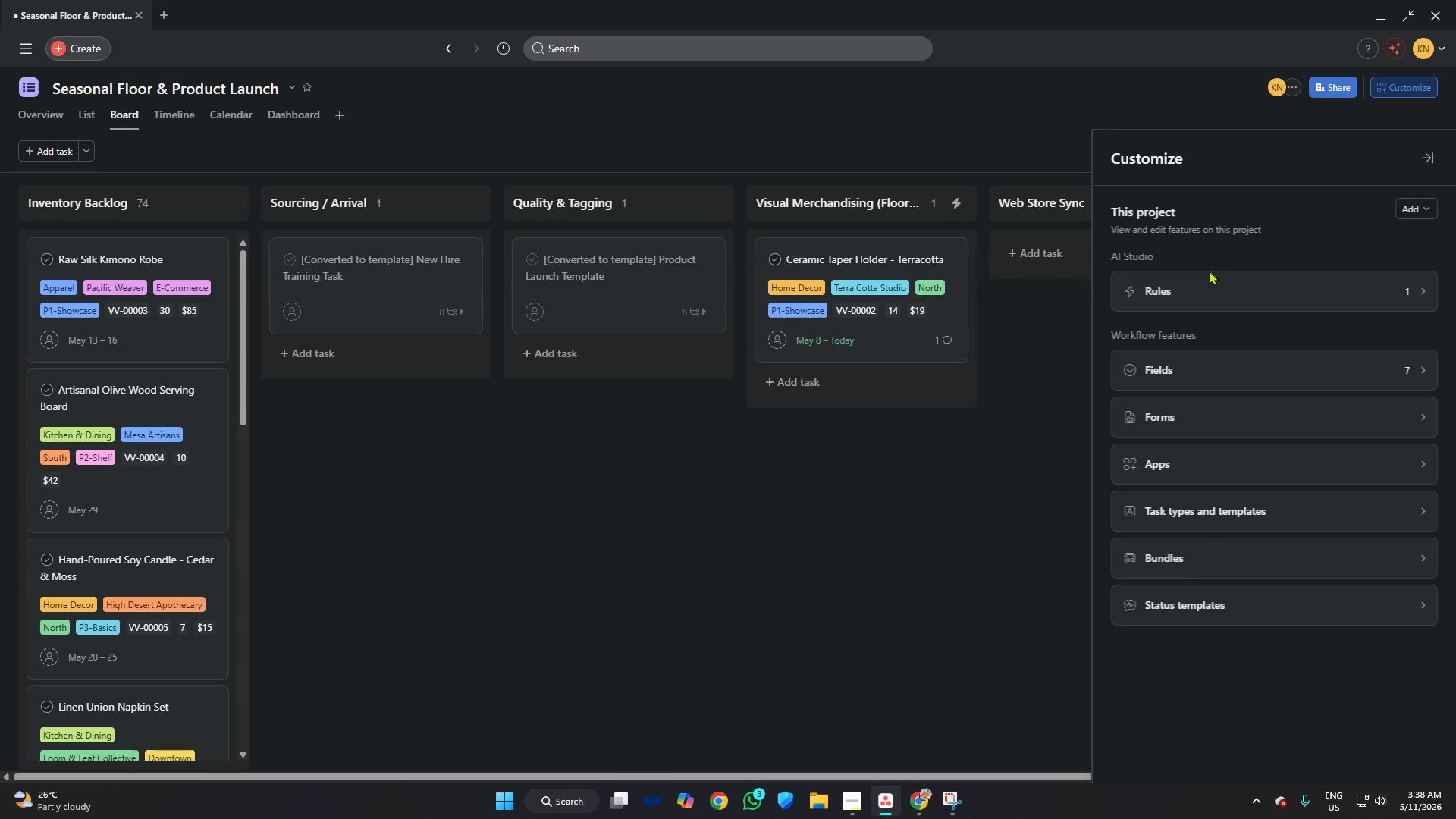 
left_click([1206, 287])
 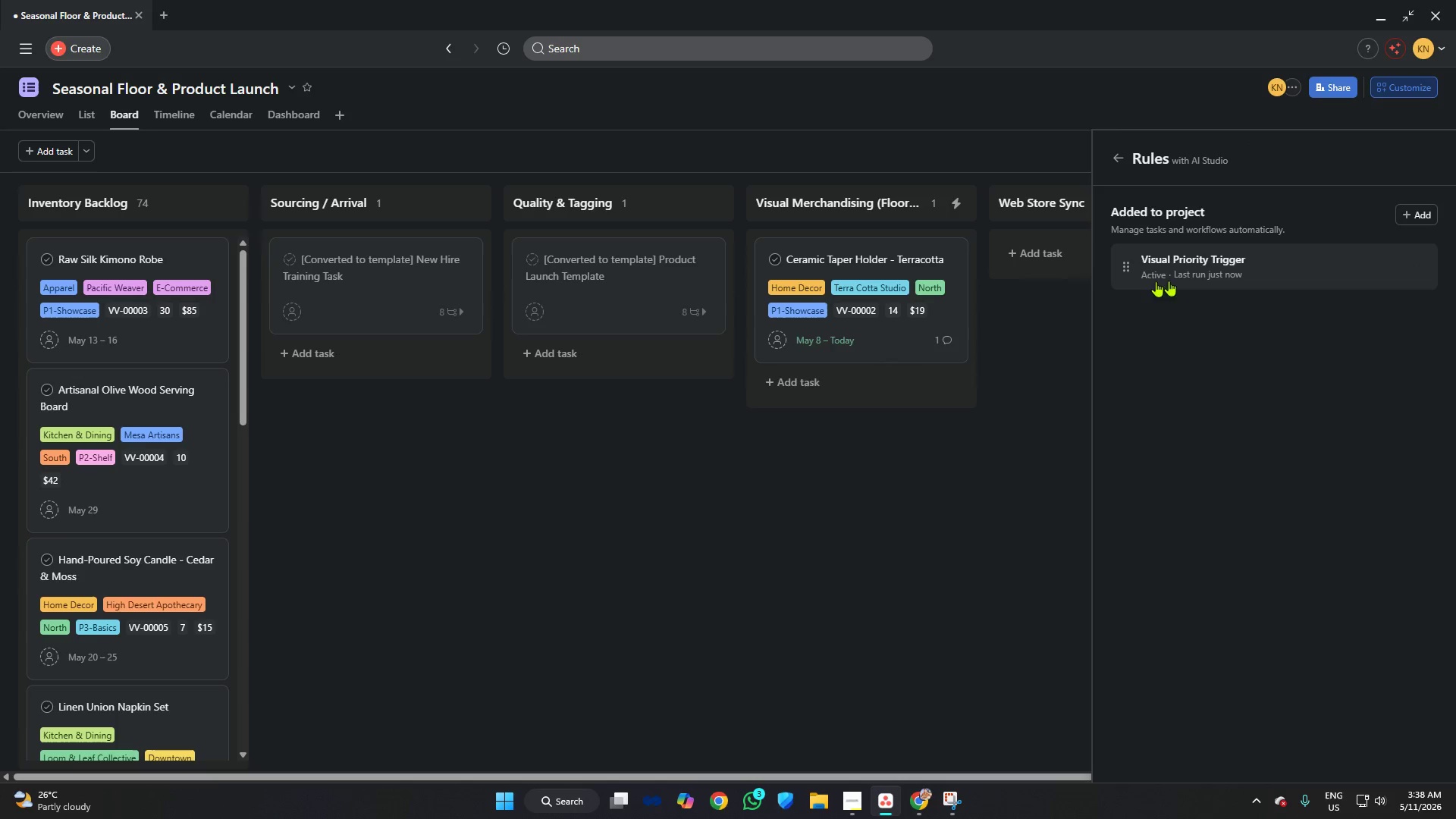 
left_click([1175, 268])
 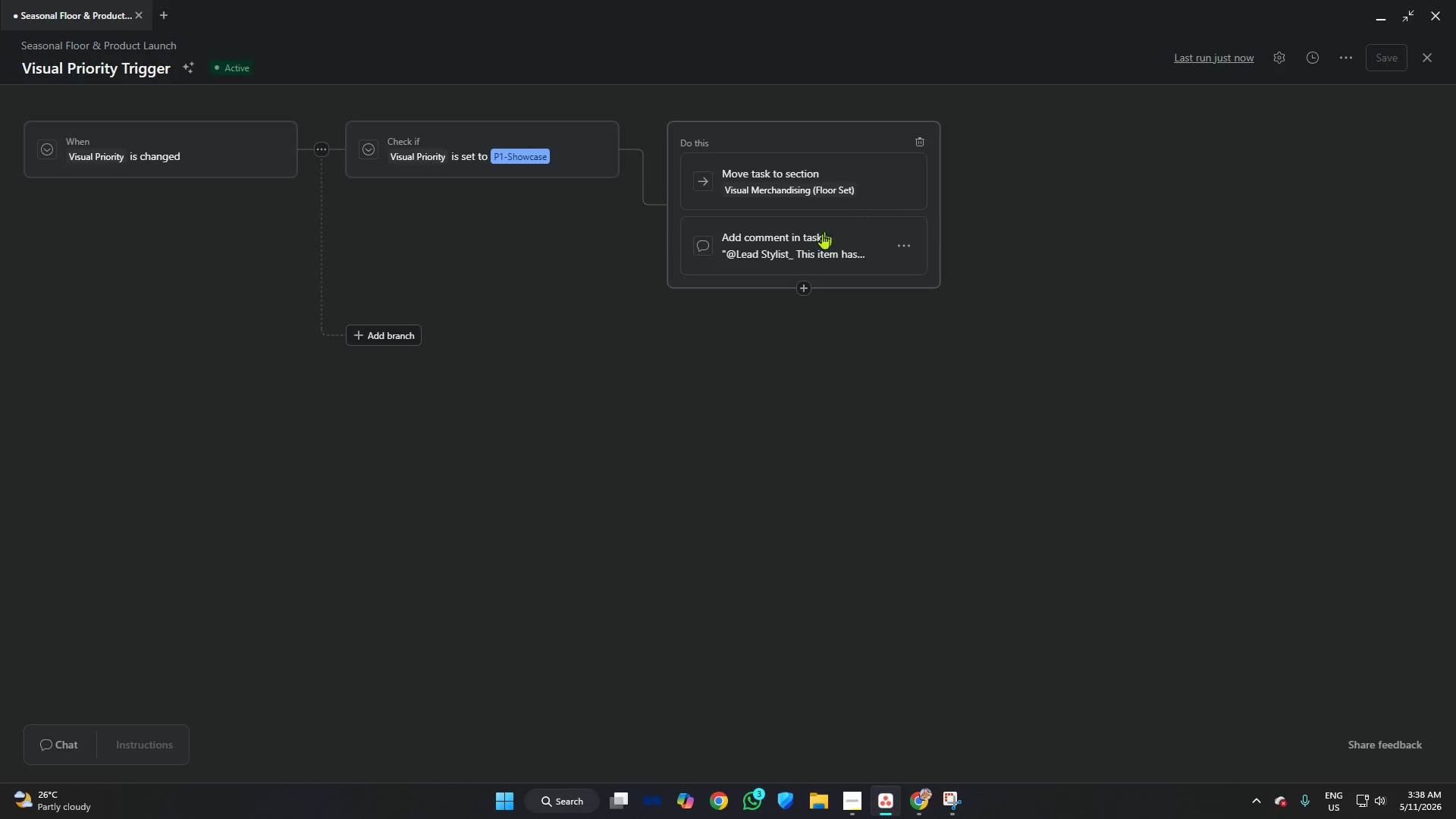 
left_click([817, 236])
 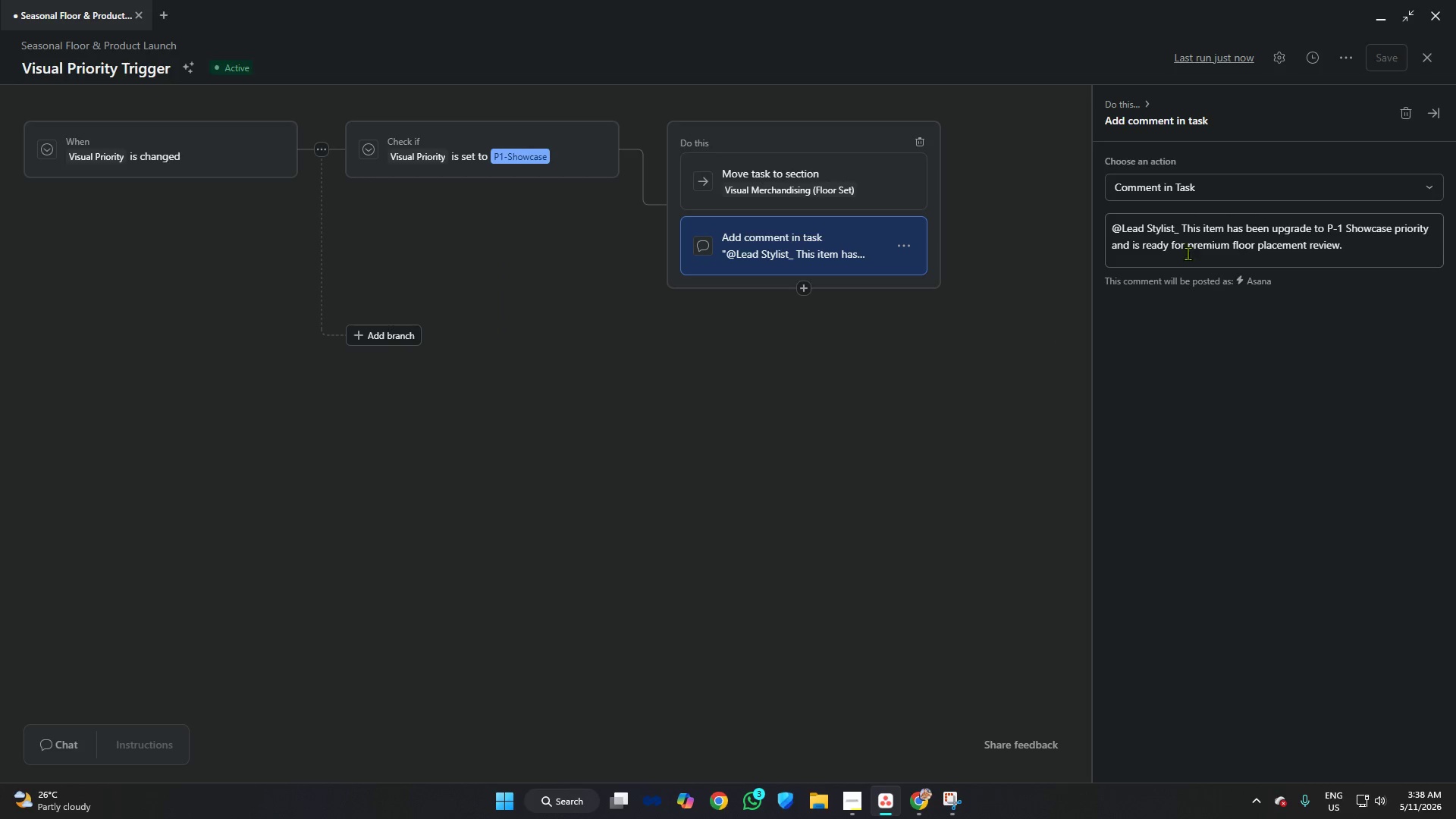 
left_click([1189, 246])
 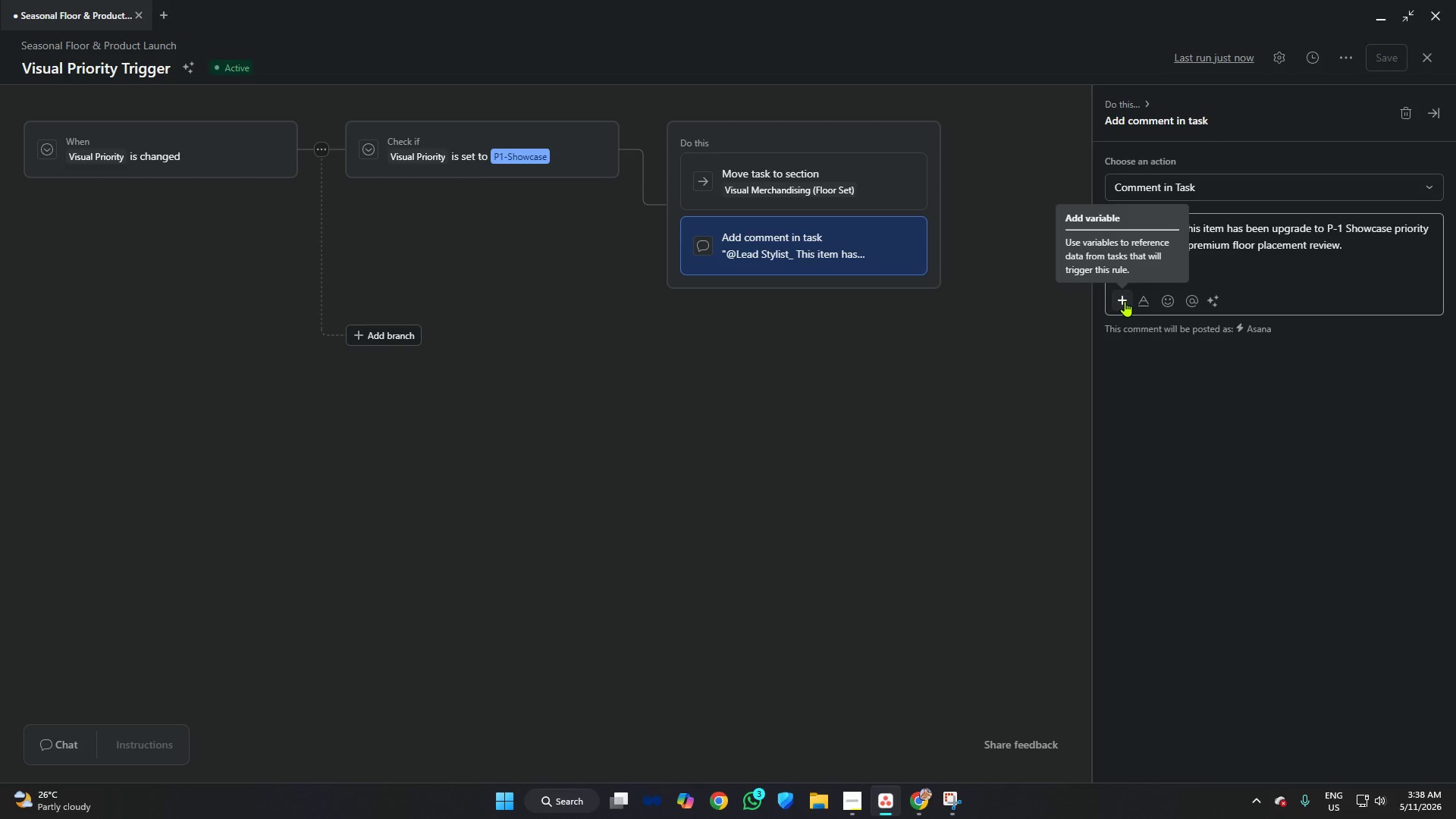 
left_click([1127, 301])
 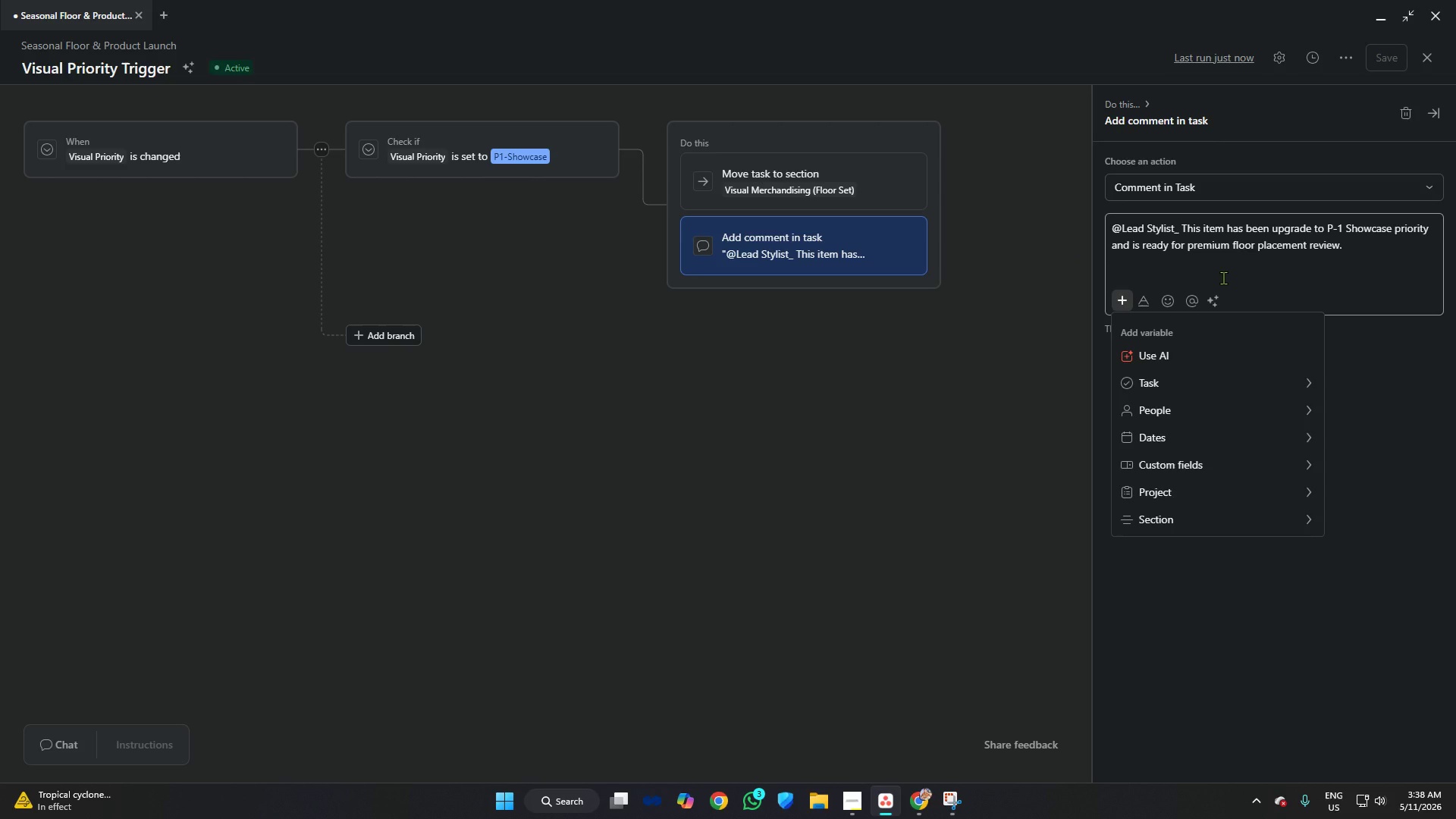 
left_click([1223, 278])
 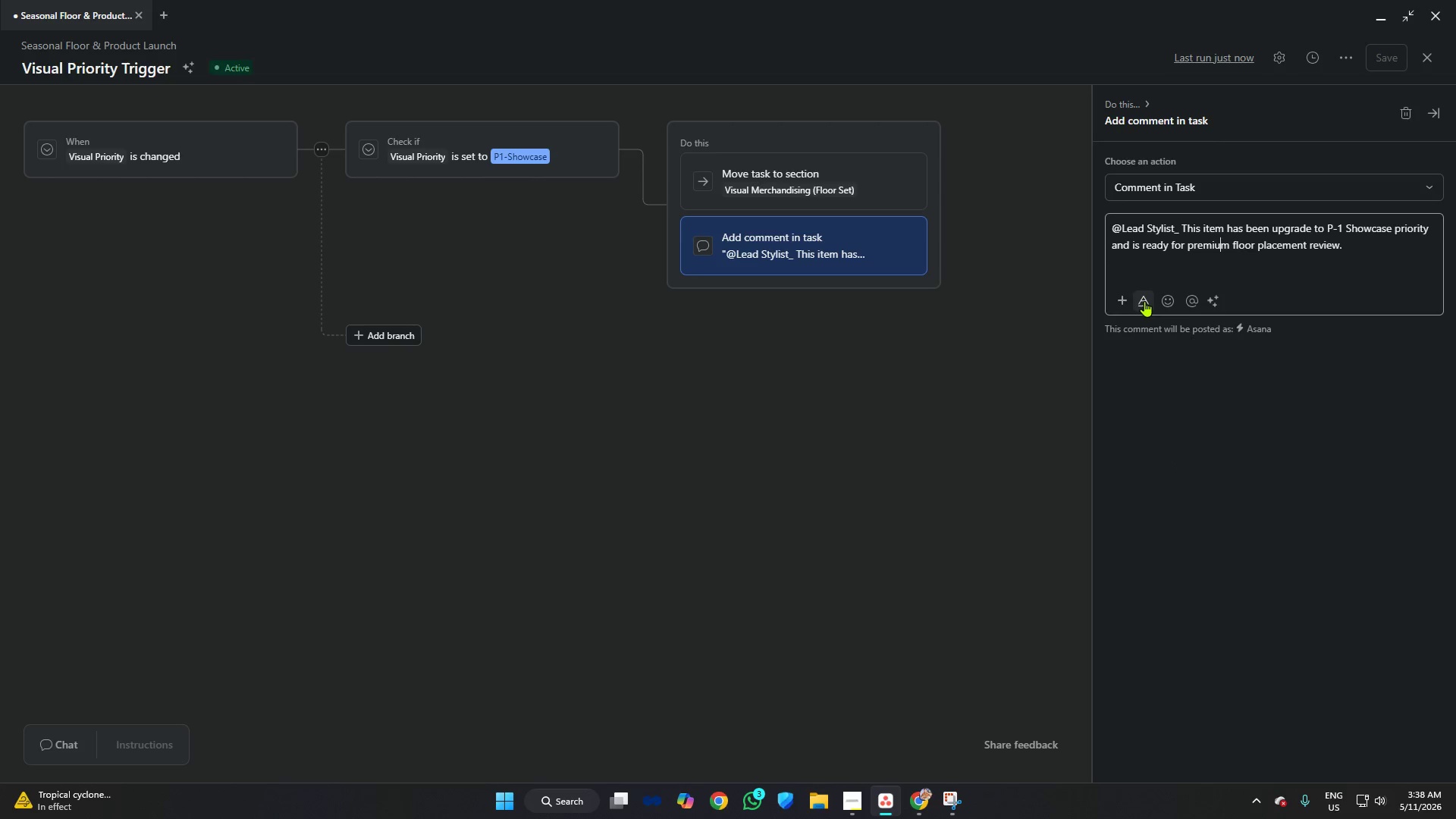 
left_click([1144, 301])
 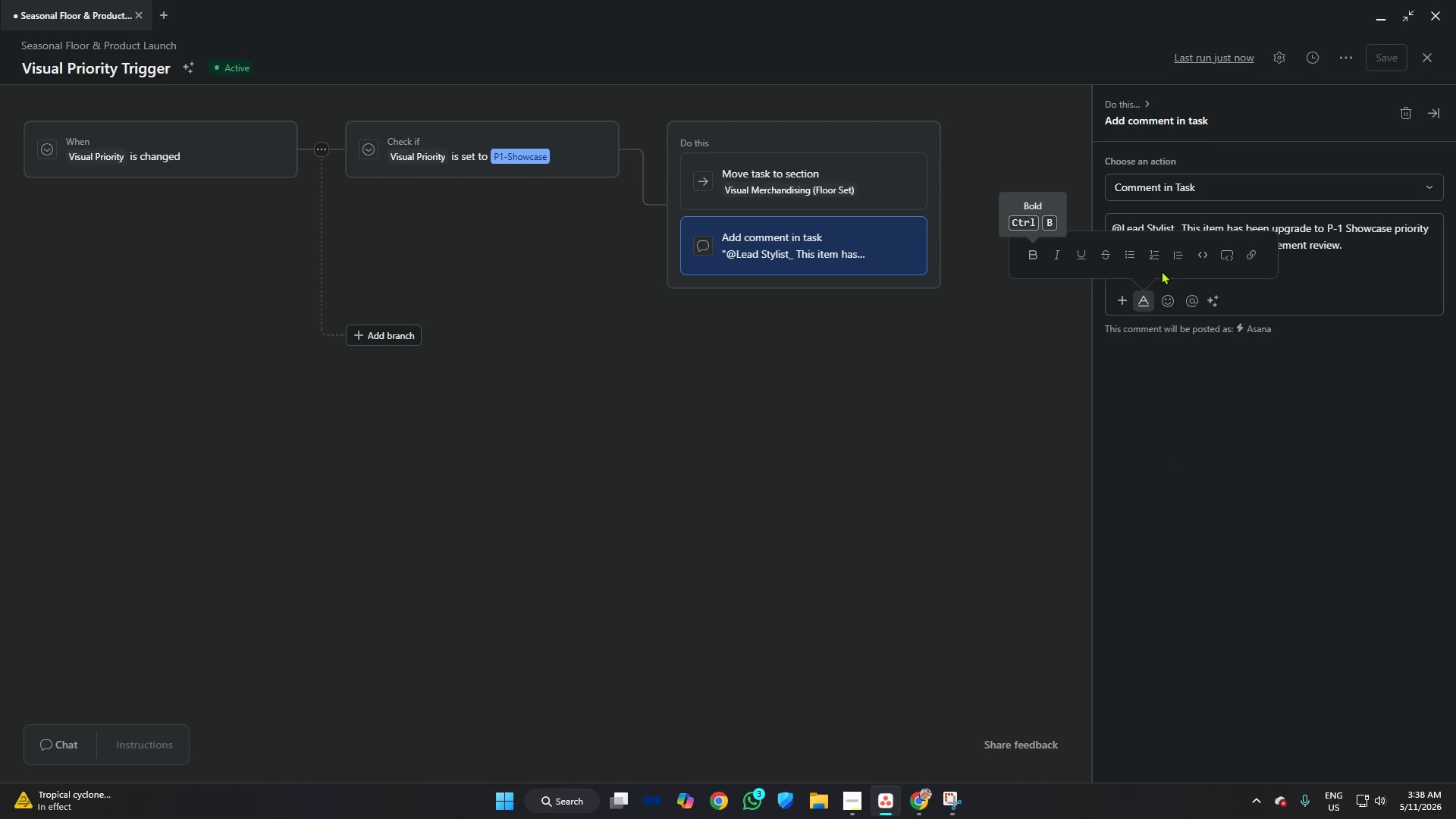 
left_click([1029, 258])
 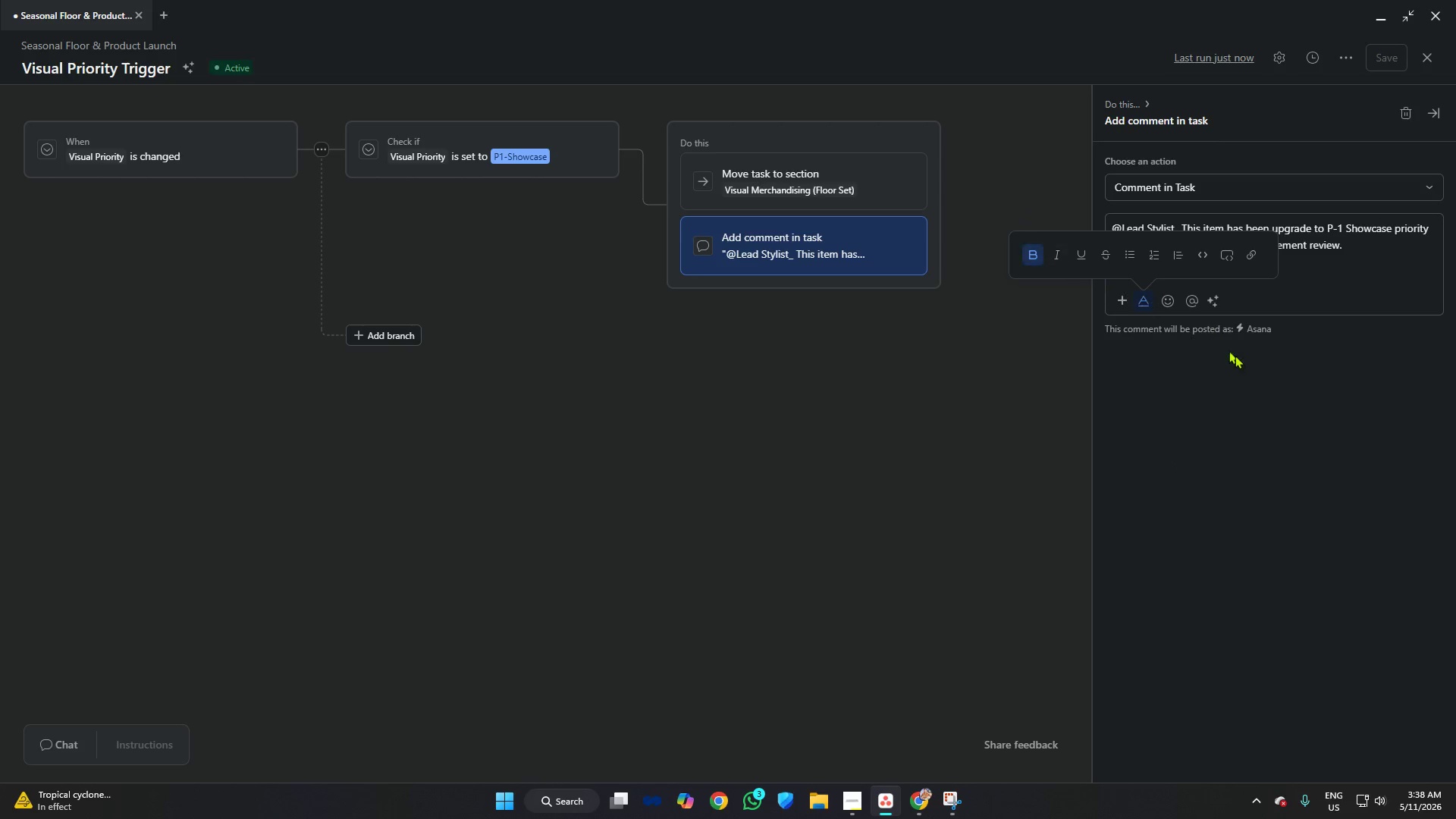 
left_click([1266, 384])
 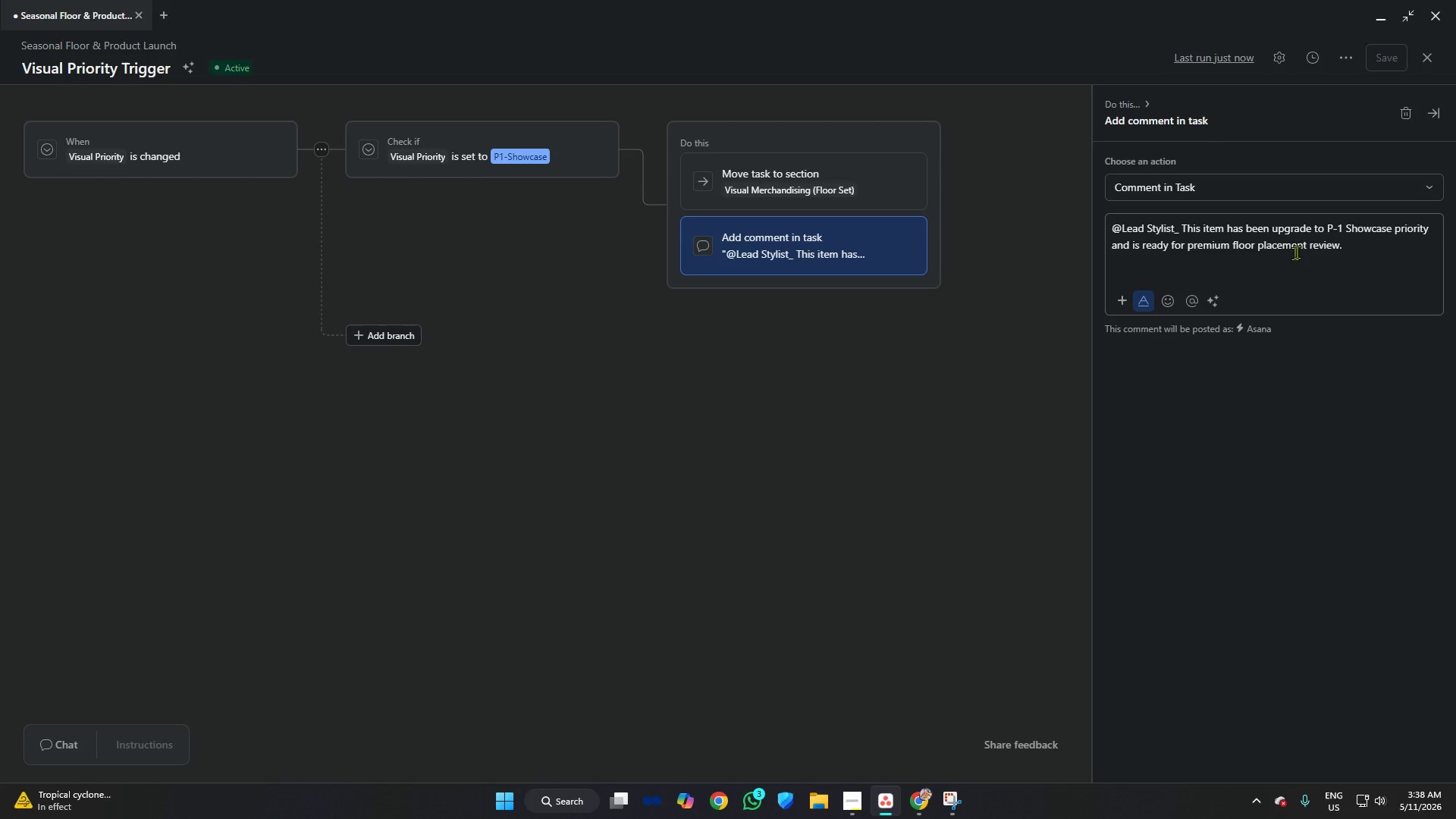 
left_click([1320, 242])
 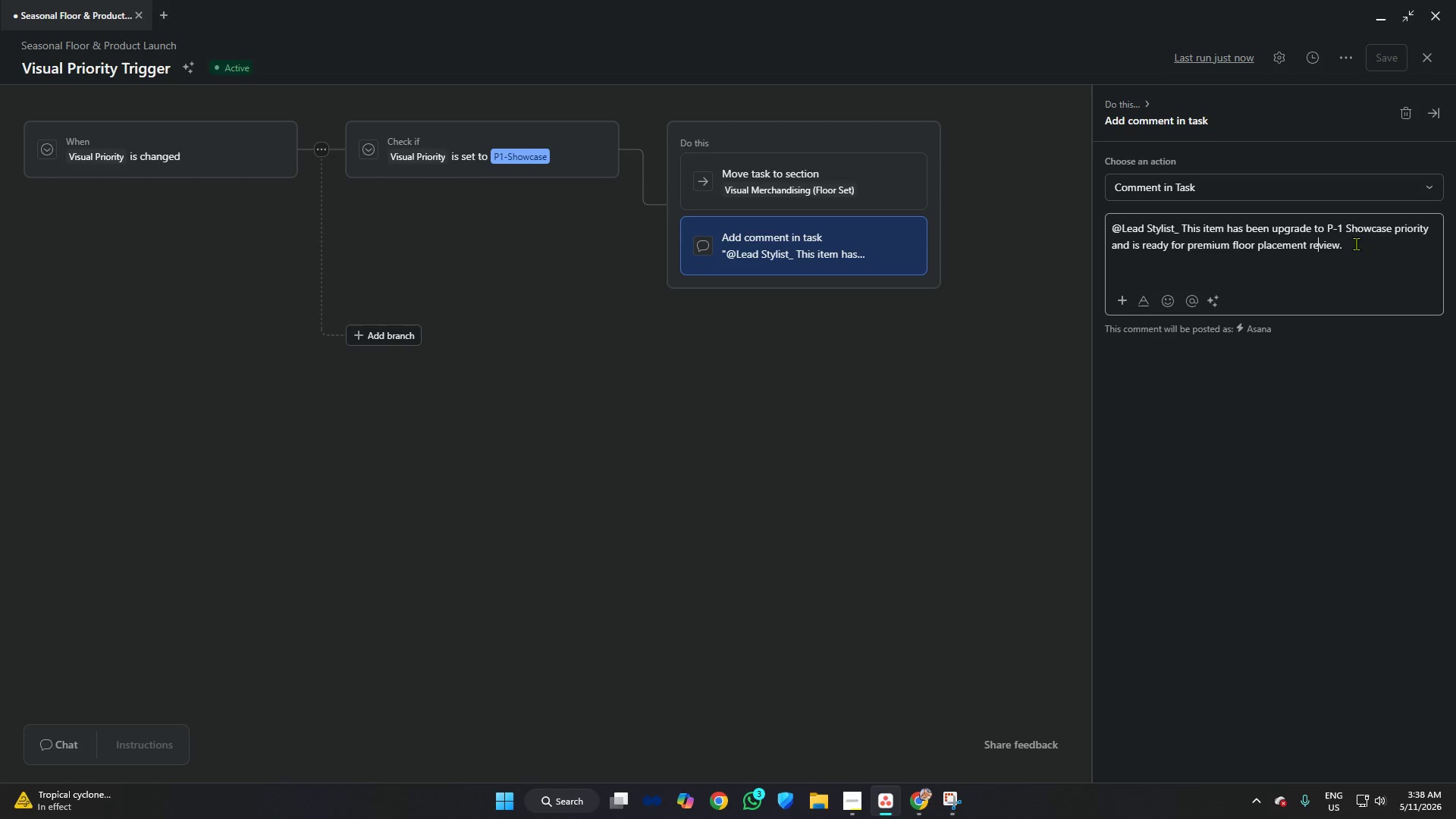 
left_click_drag(start_coordinate=[1356, 244], to_coordinate=[1092, 229])
 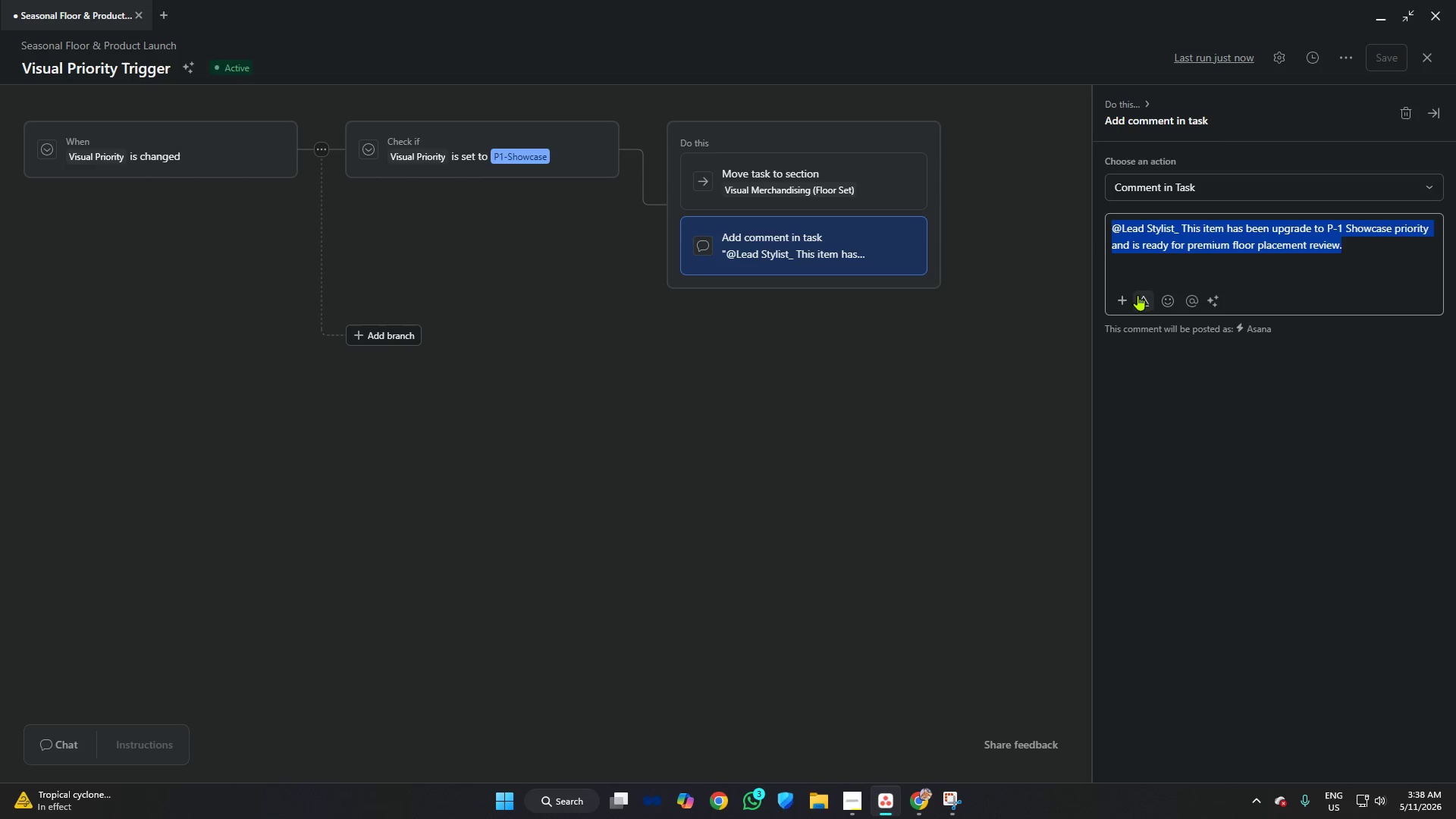 
left_click([1138, 295])
 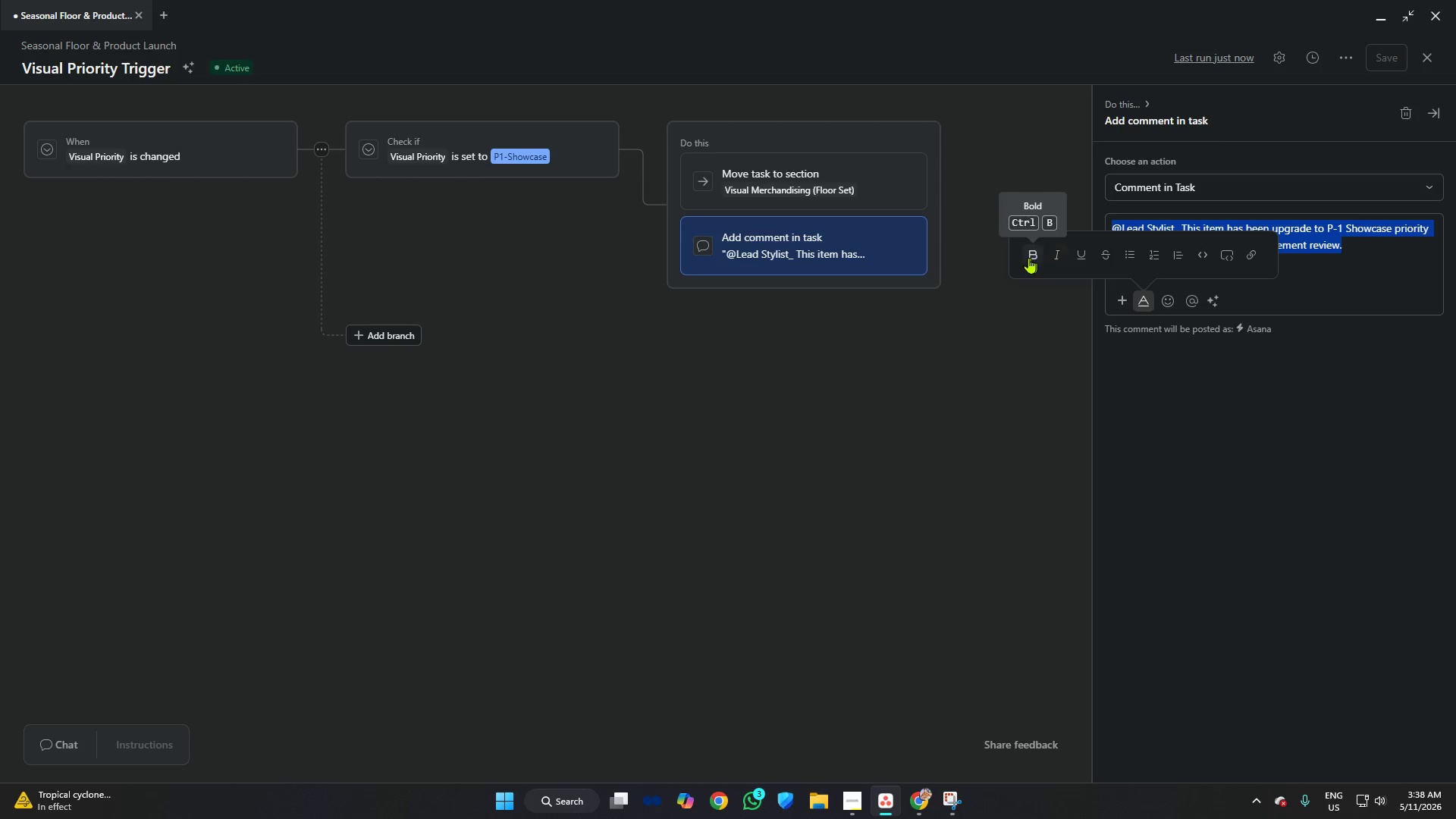 
left_click([1028, 257])
 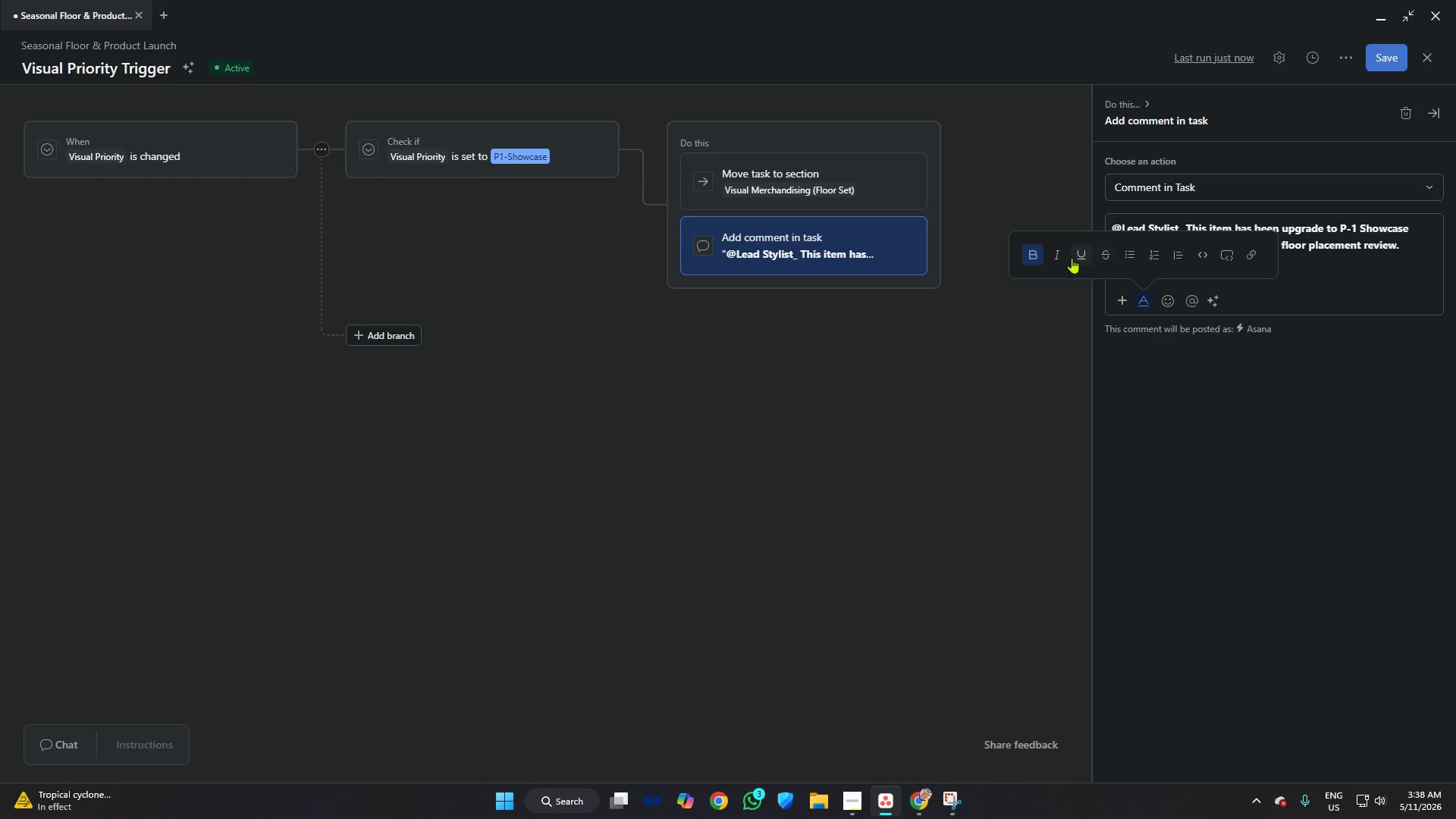 
left_click([1059, 256])
 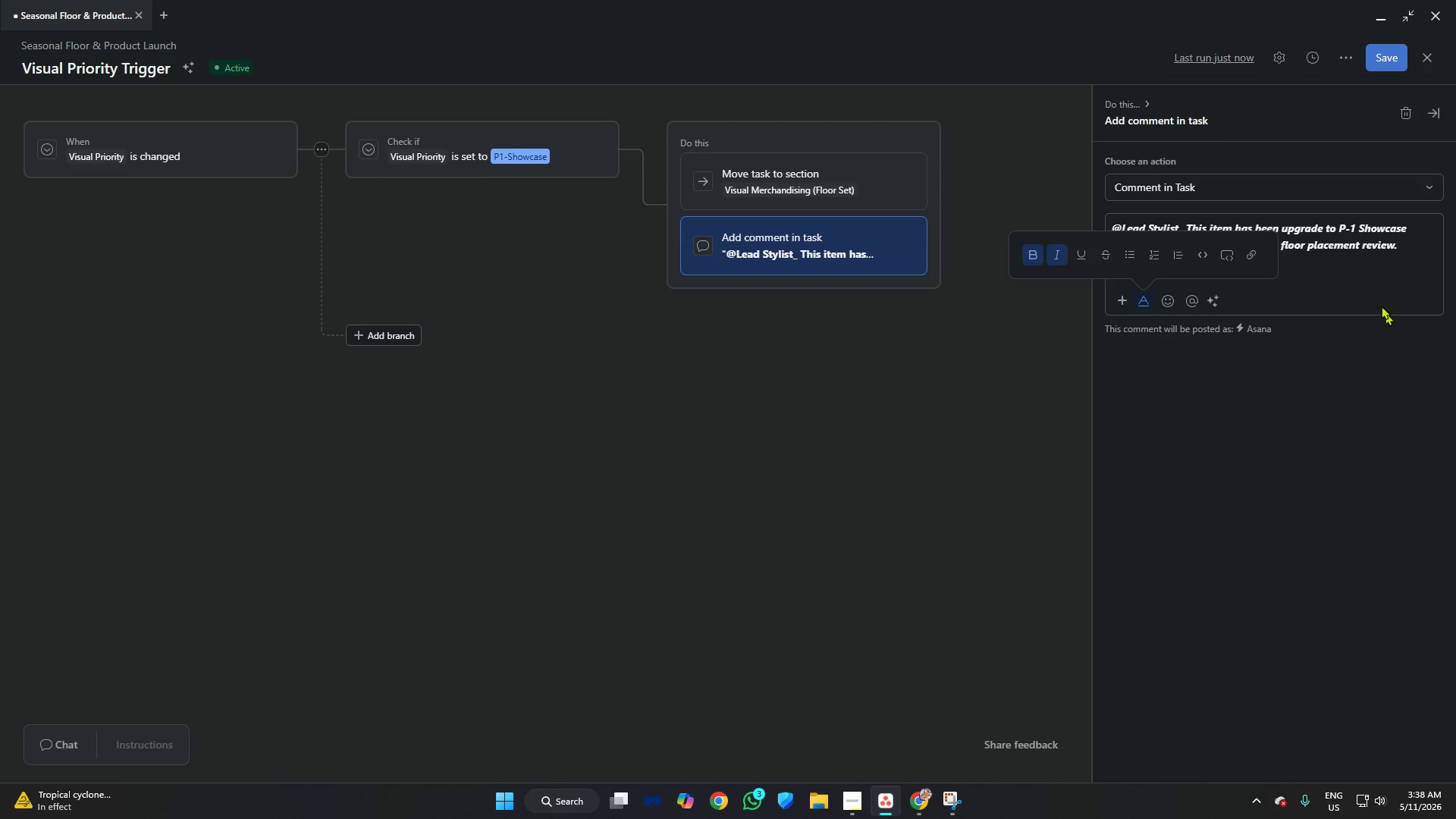 
left_click([1345, 255])
 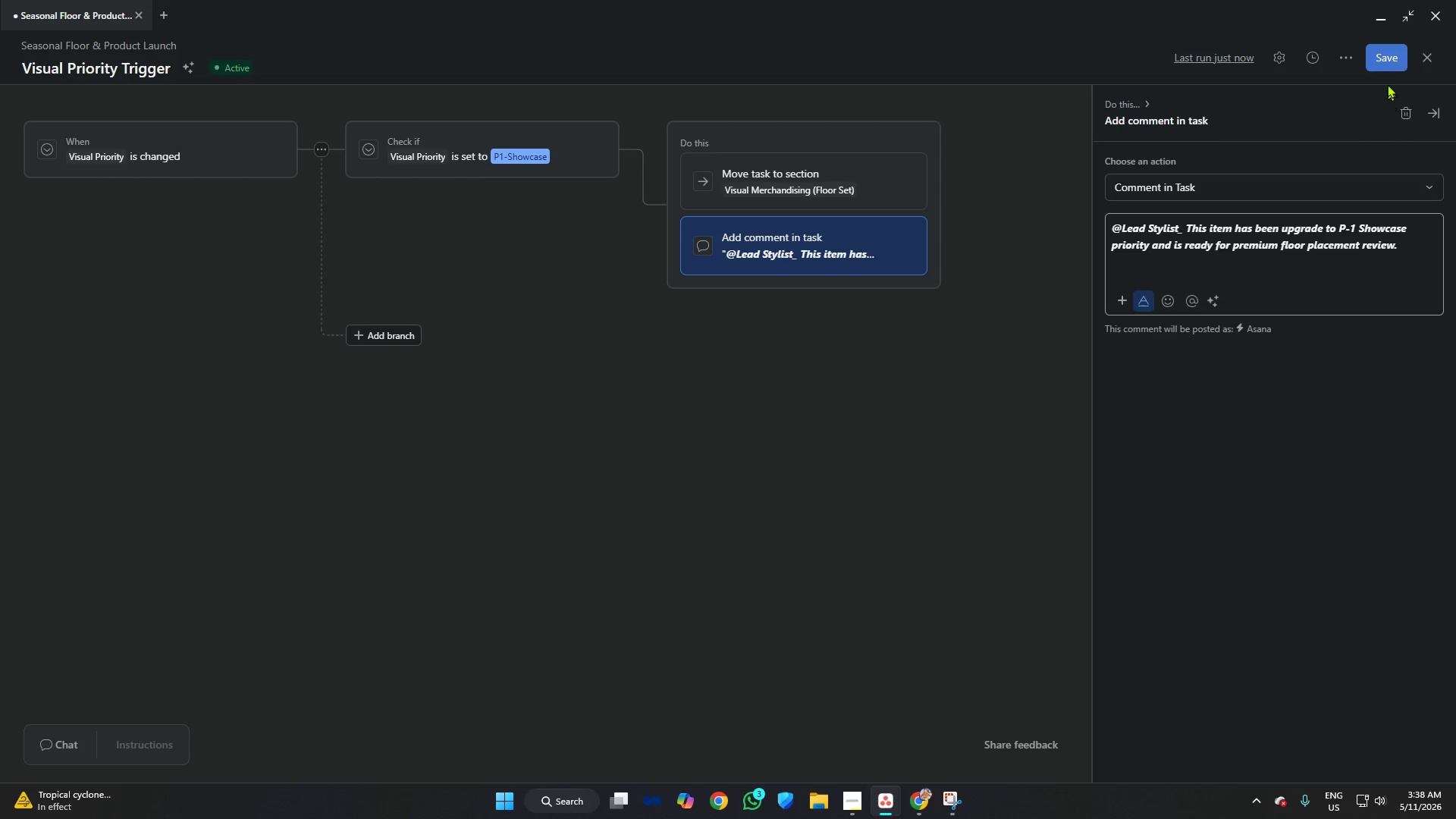 
left_click([1385, 63])
 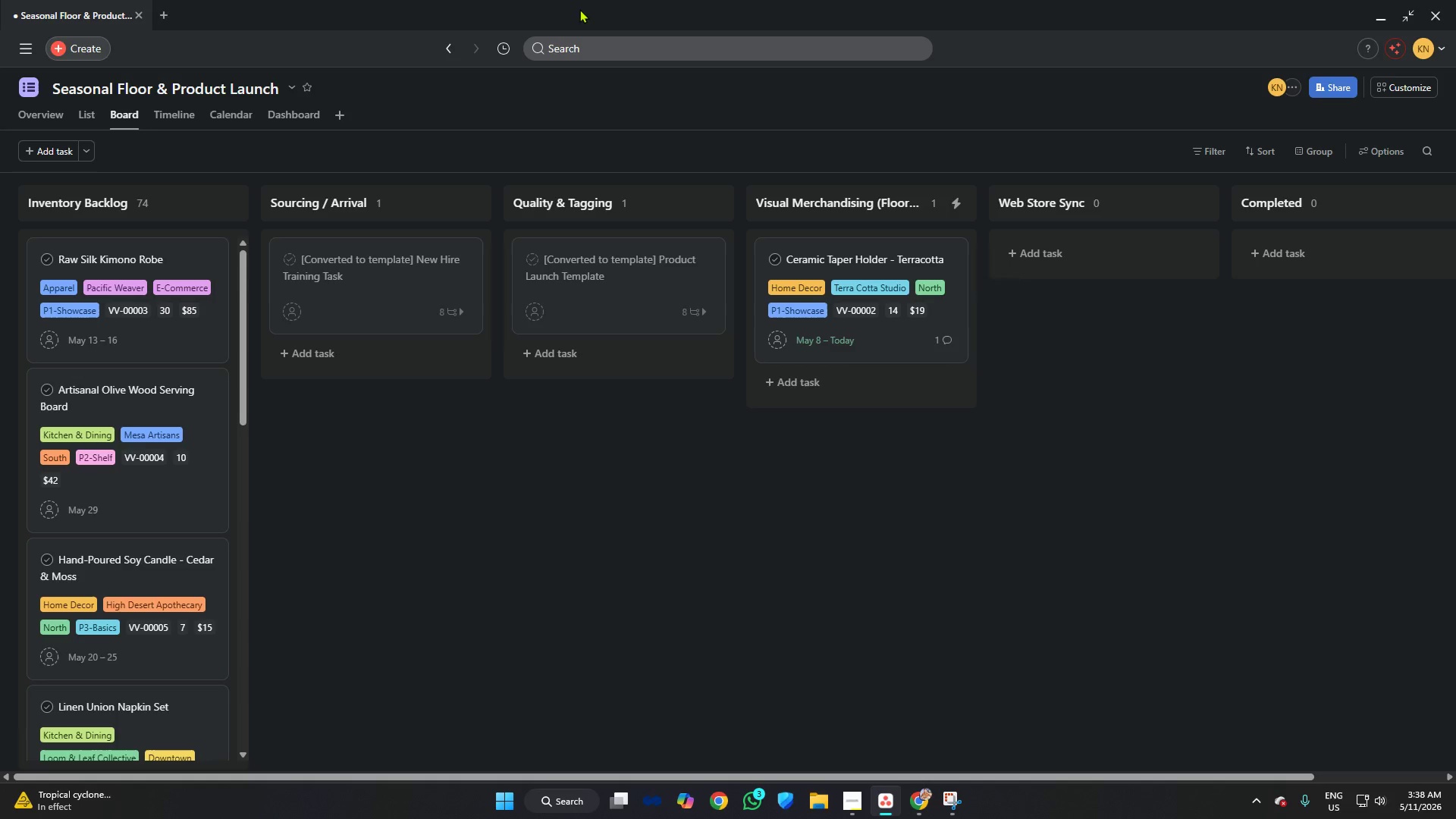 
left_click([646, 22])
 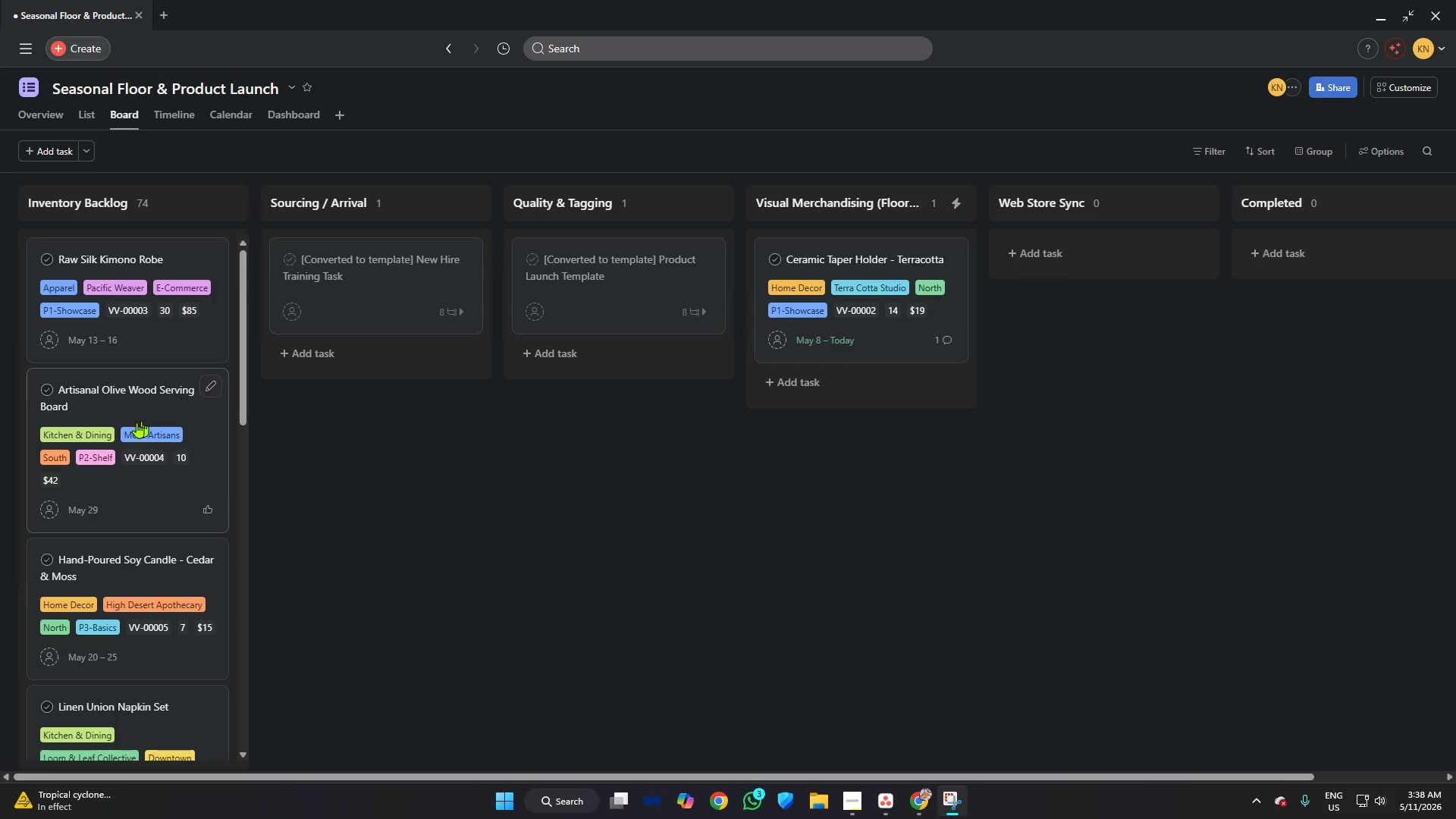 
left_click([121, 412])
 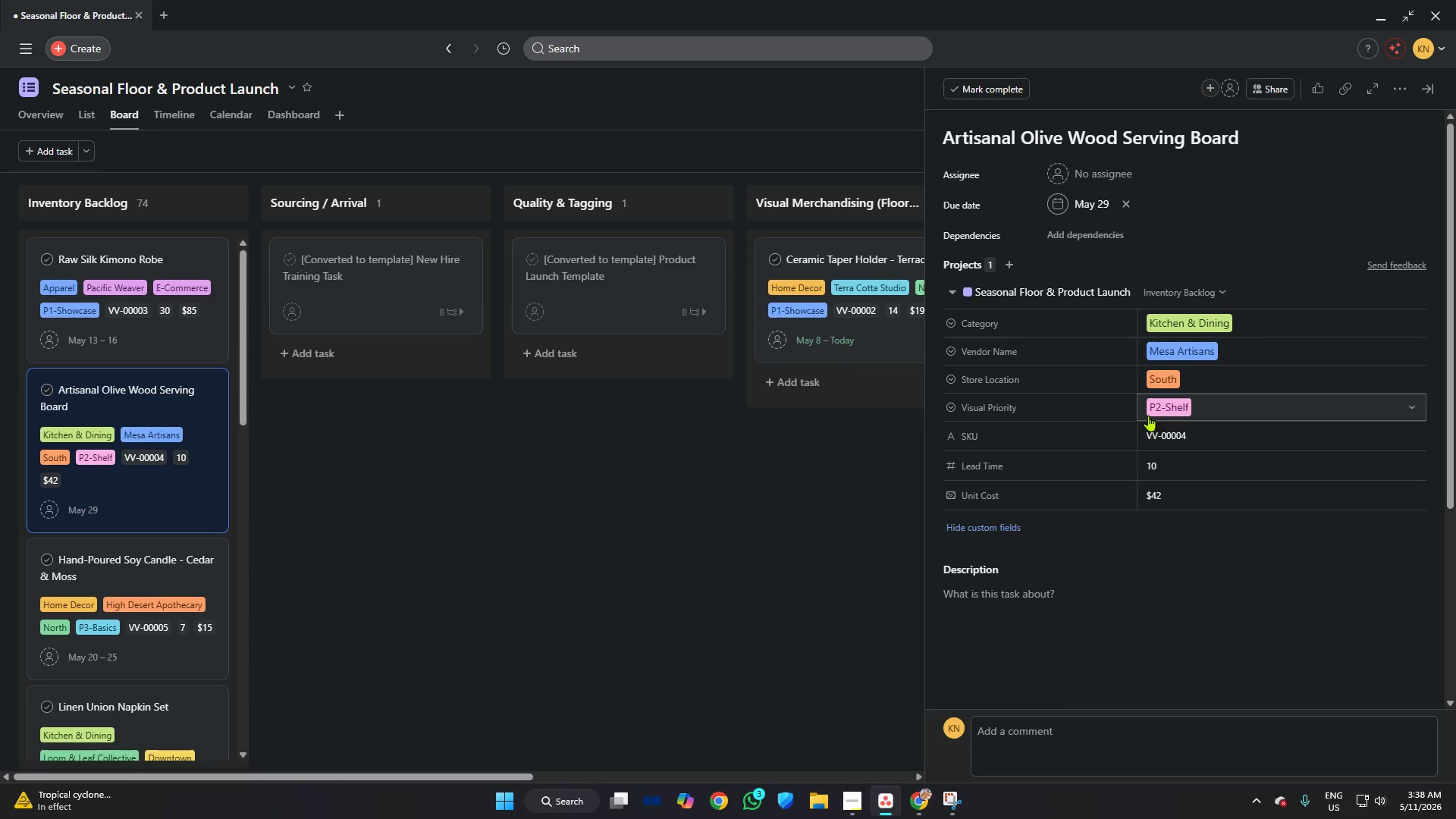 
left_click([1186, 413])
 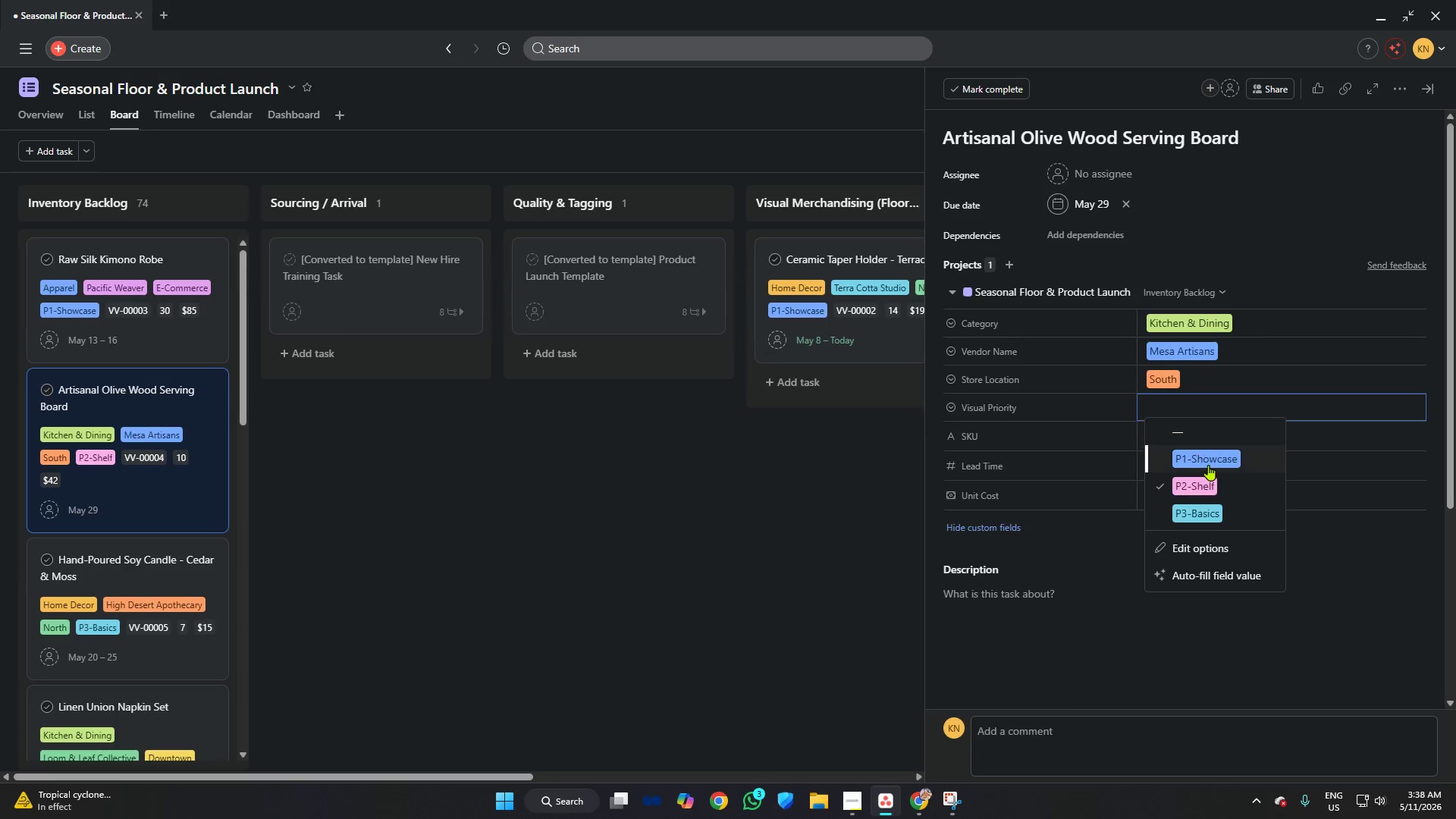 
left_click([1210, 462])
 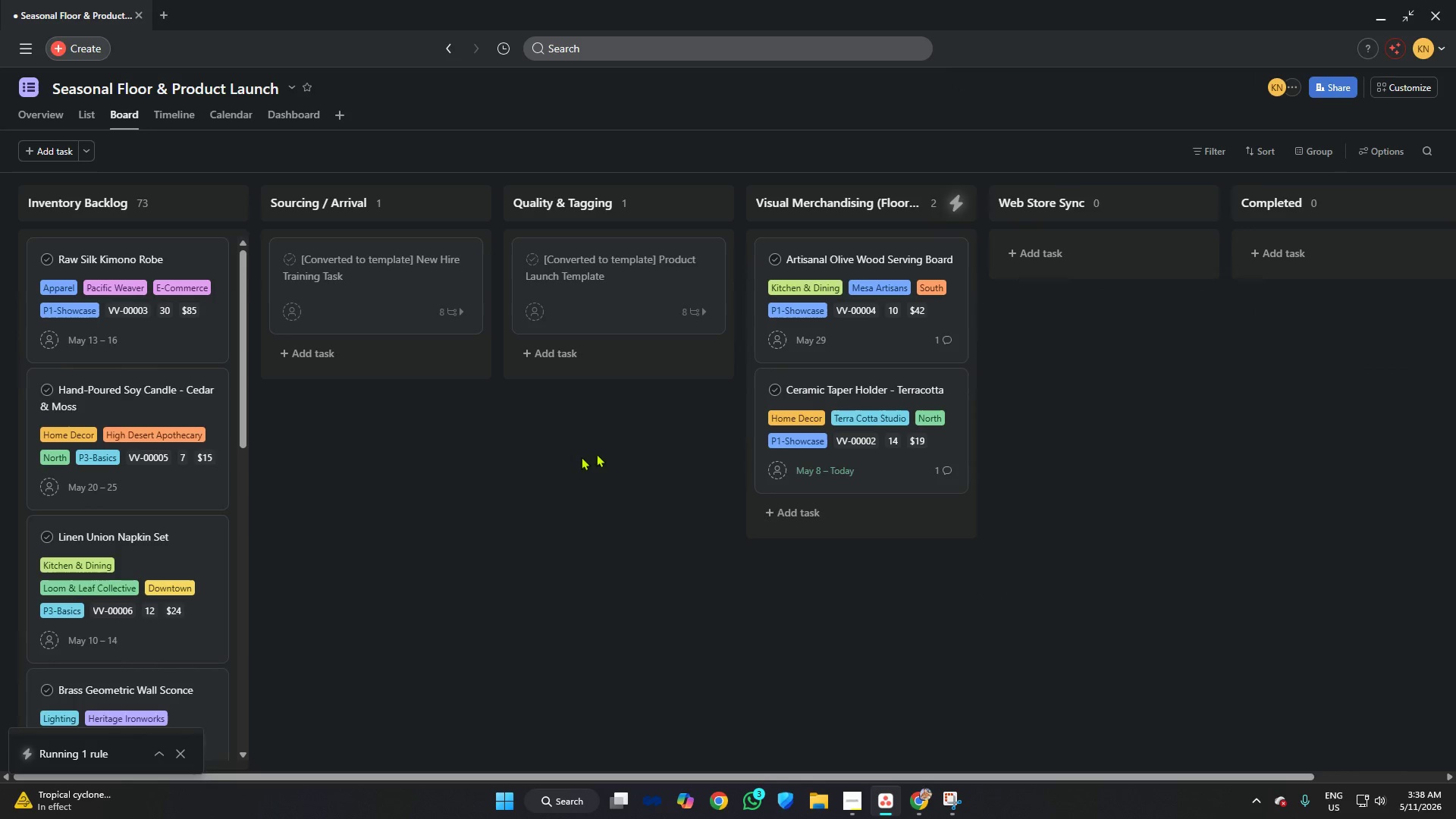 
left_click([883, 340])
 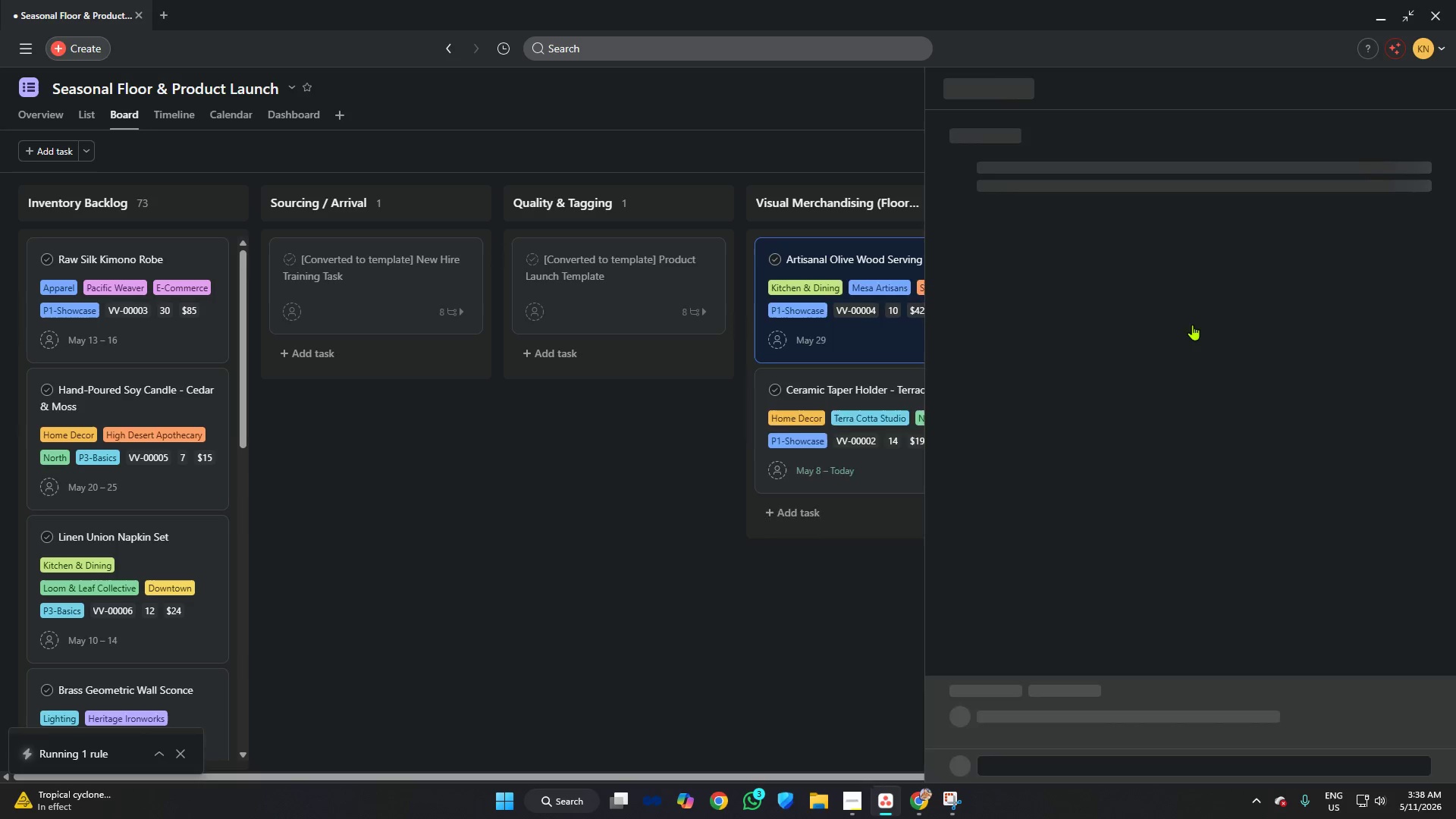 
scroll: coordinate [1199, 325], scroll_direction: down, amount: 13.0
 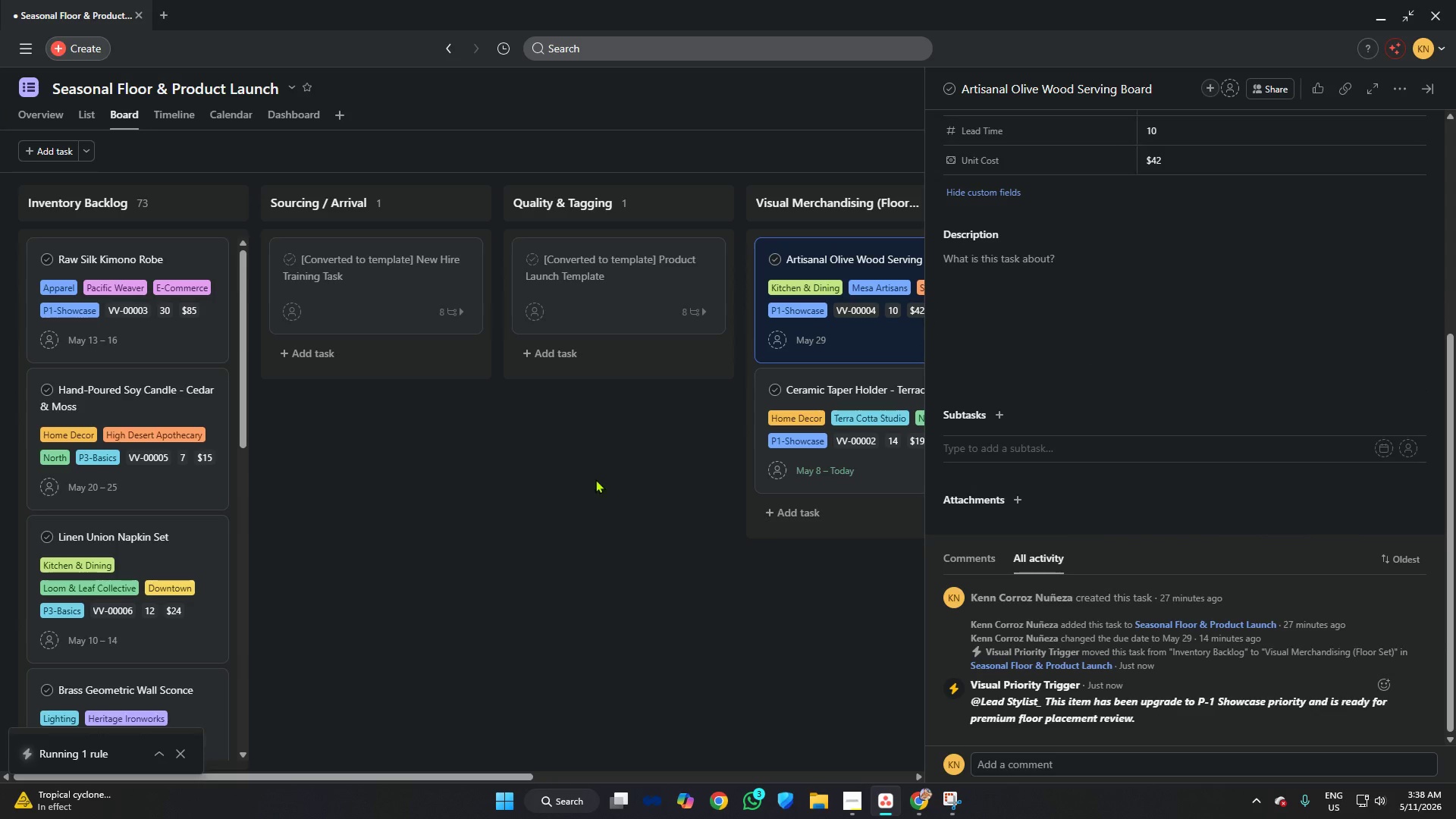 
left_click([632, 541])
 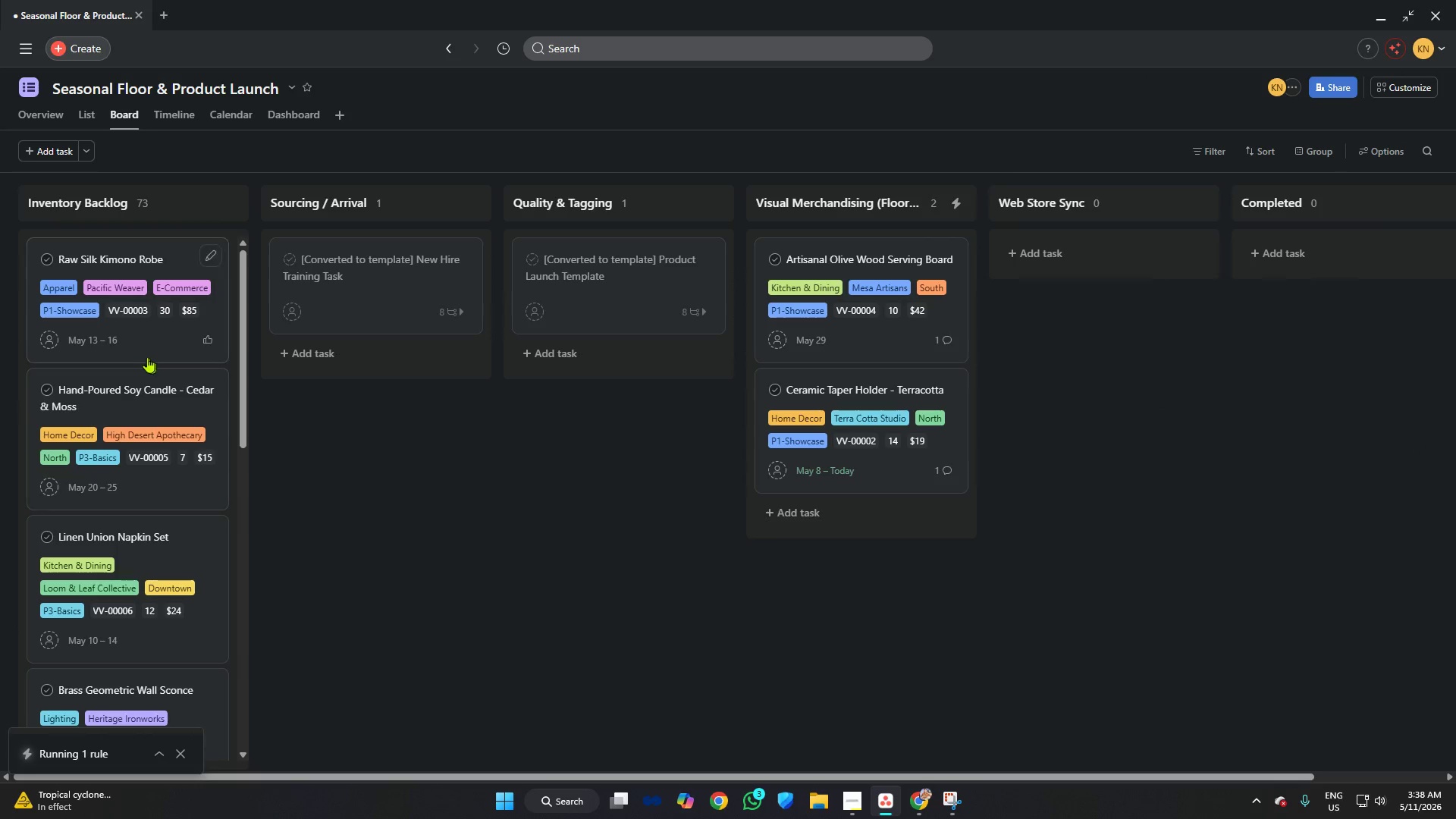 
left_click([140, 344])
 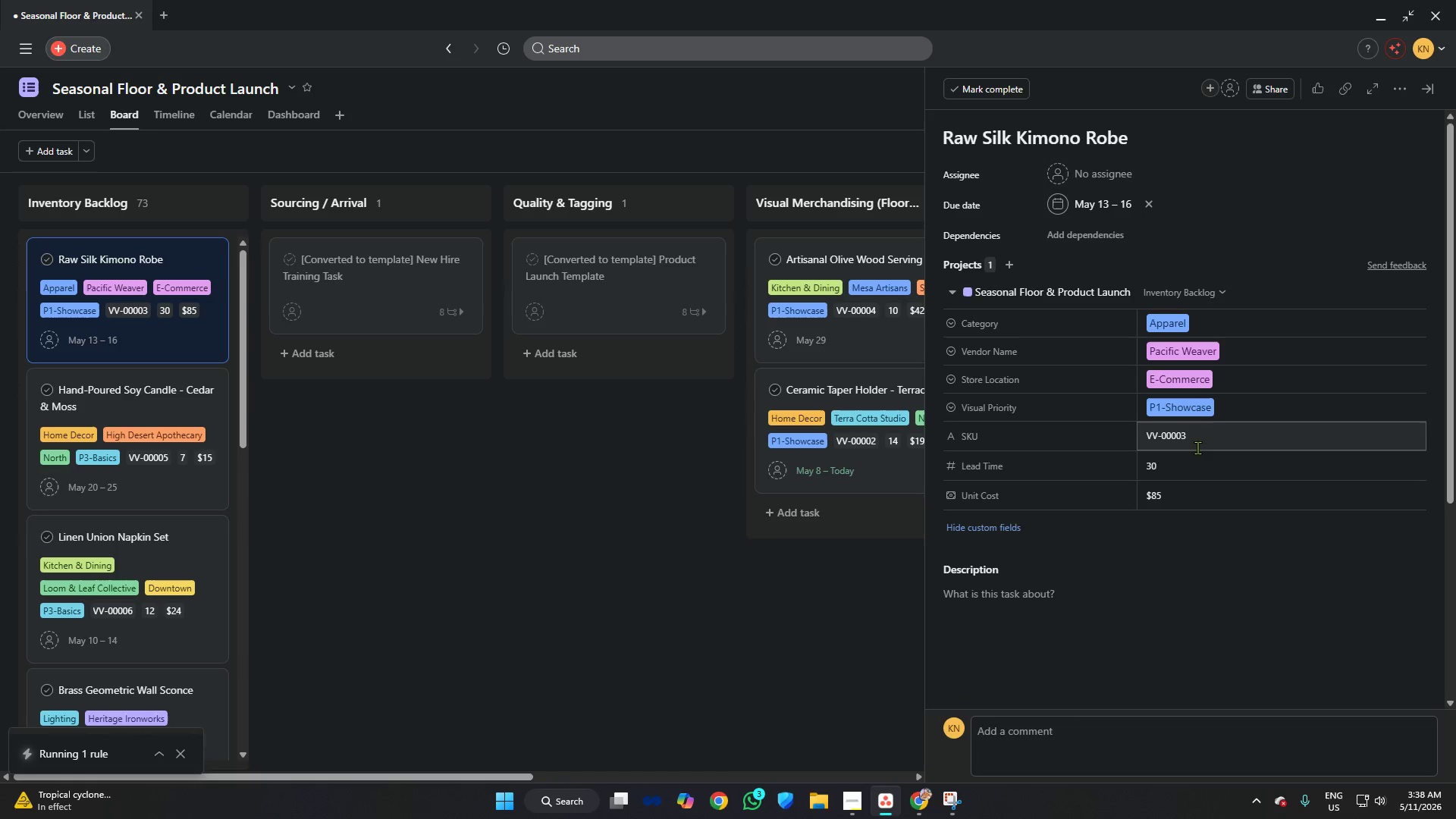 
left_click([1210, 408])
 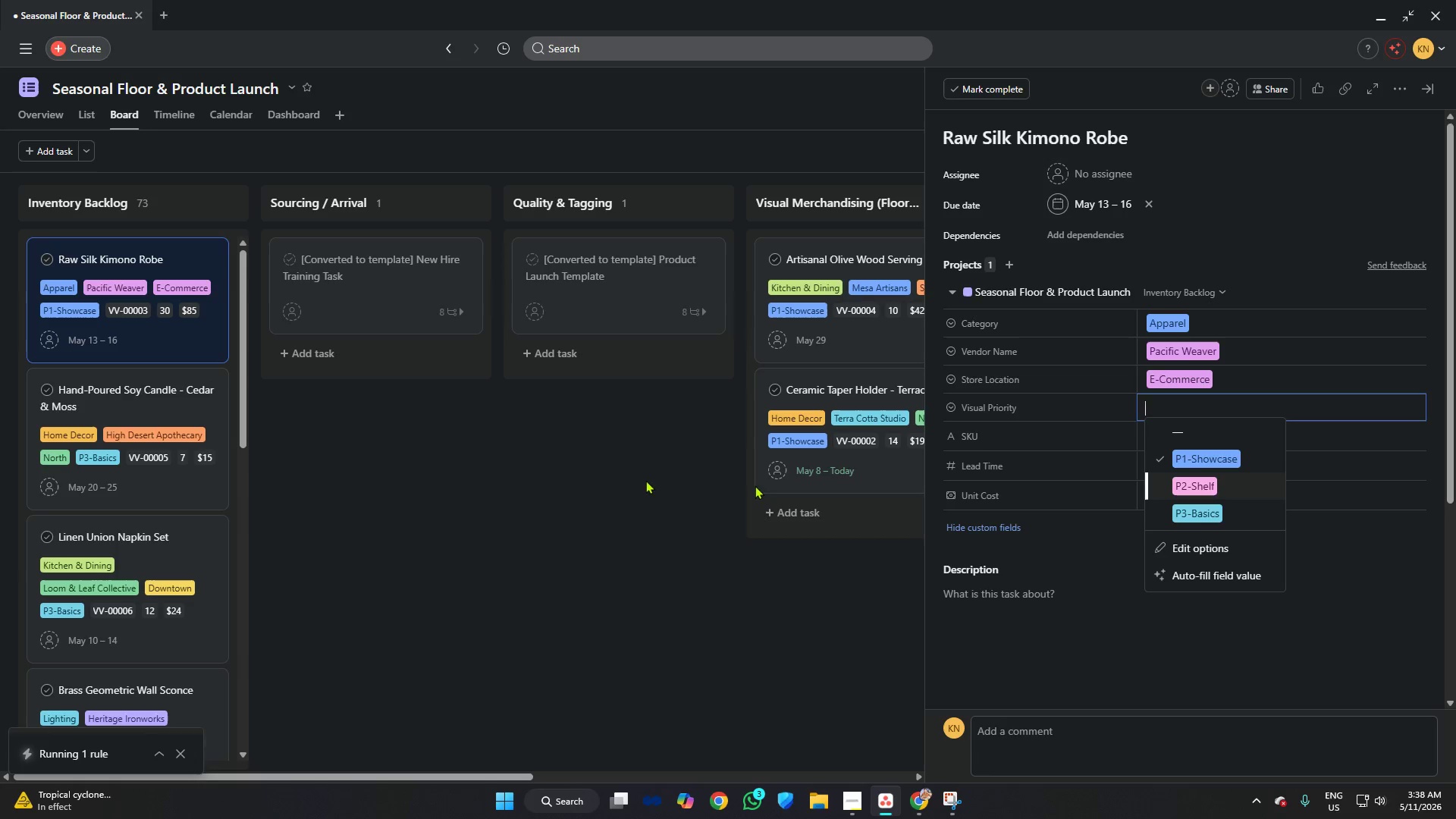 
left_click([1222, 485])
 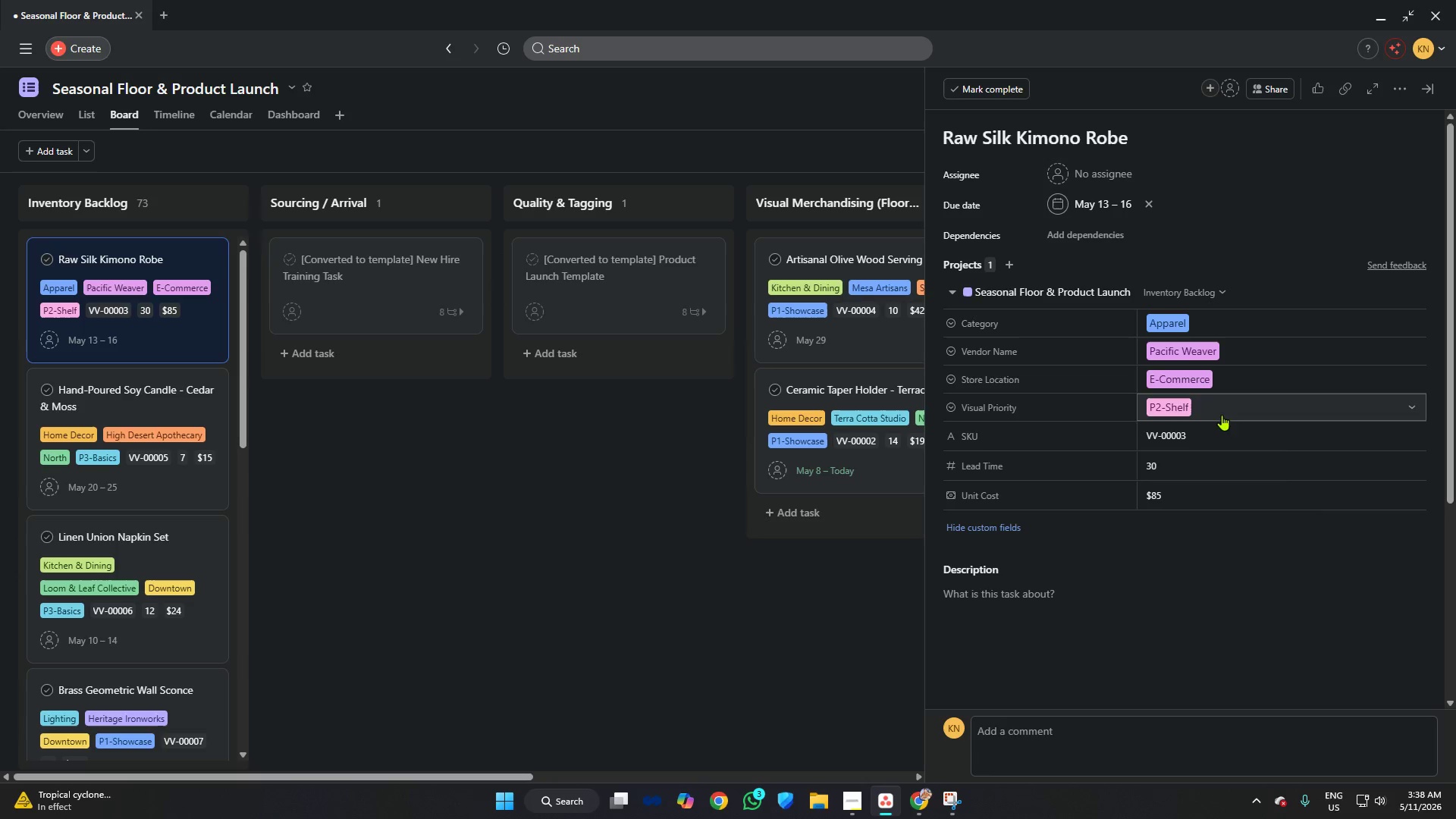 
left_click([1222, 415])
 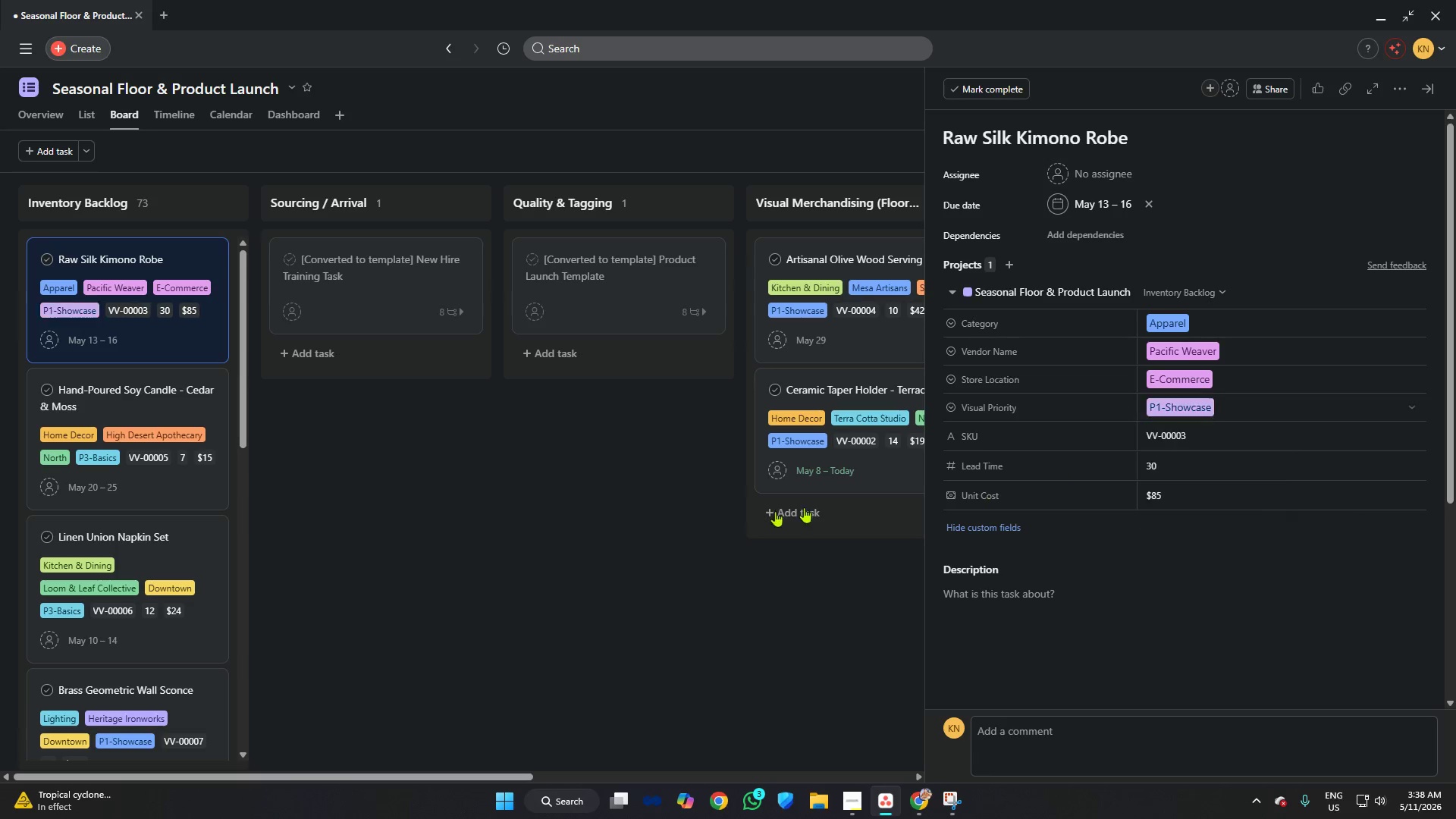 
double_click([577, 512])
 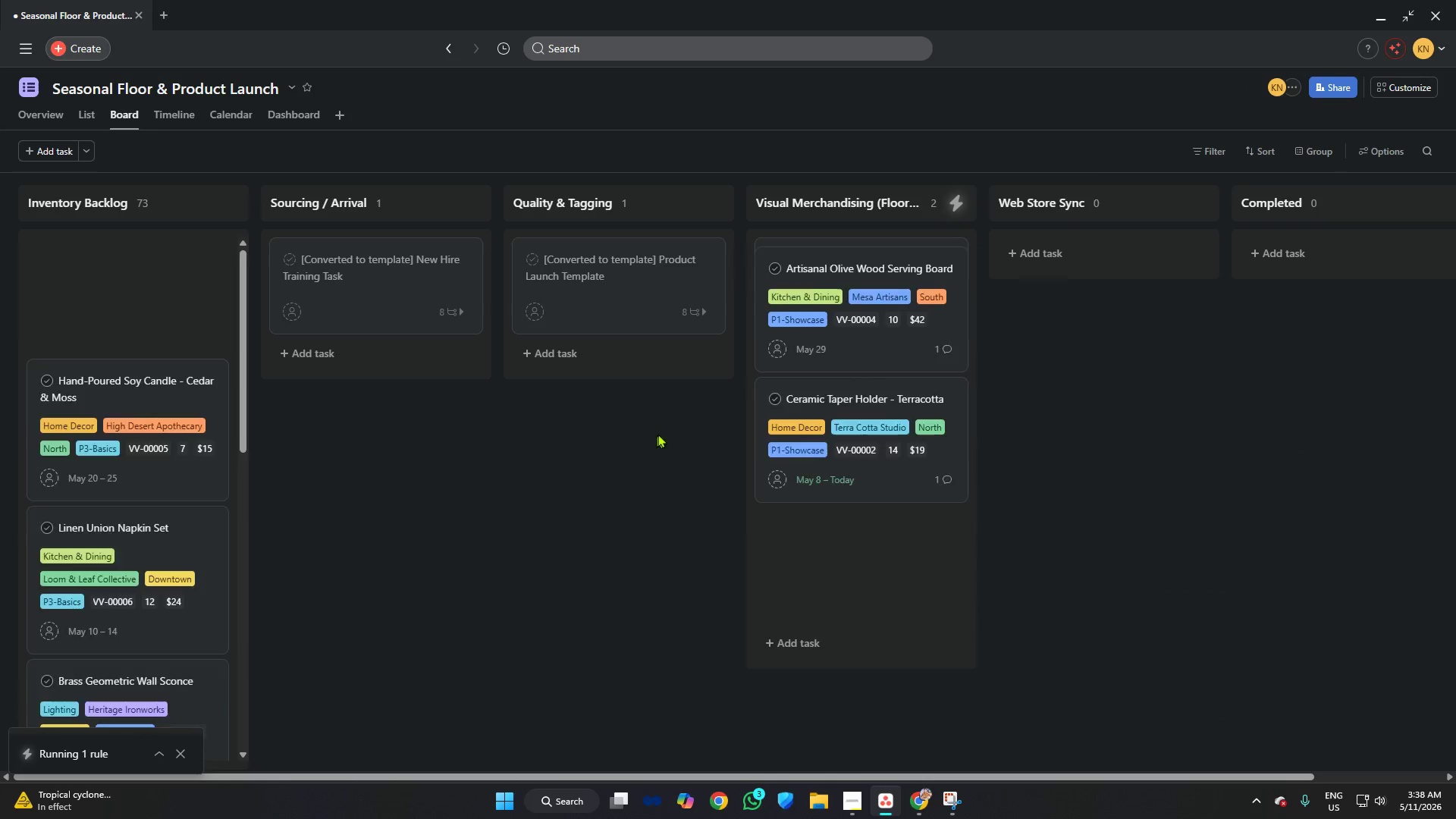 
left_click([883, 336])
 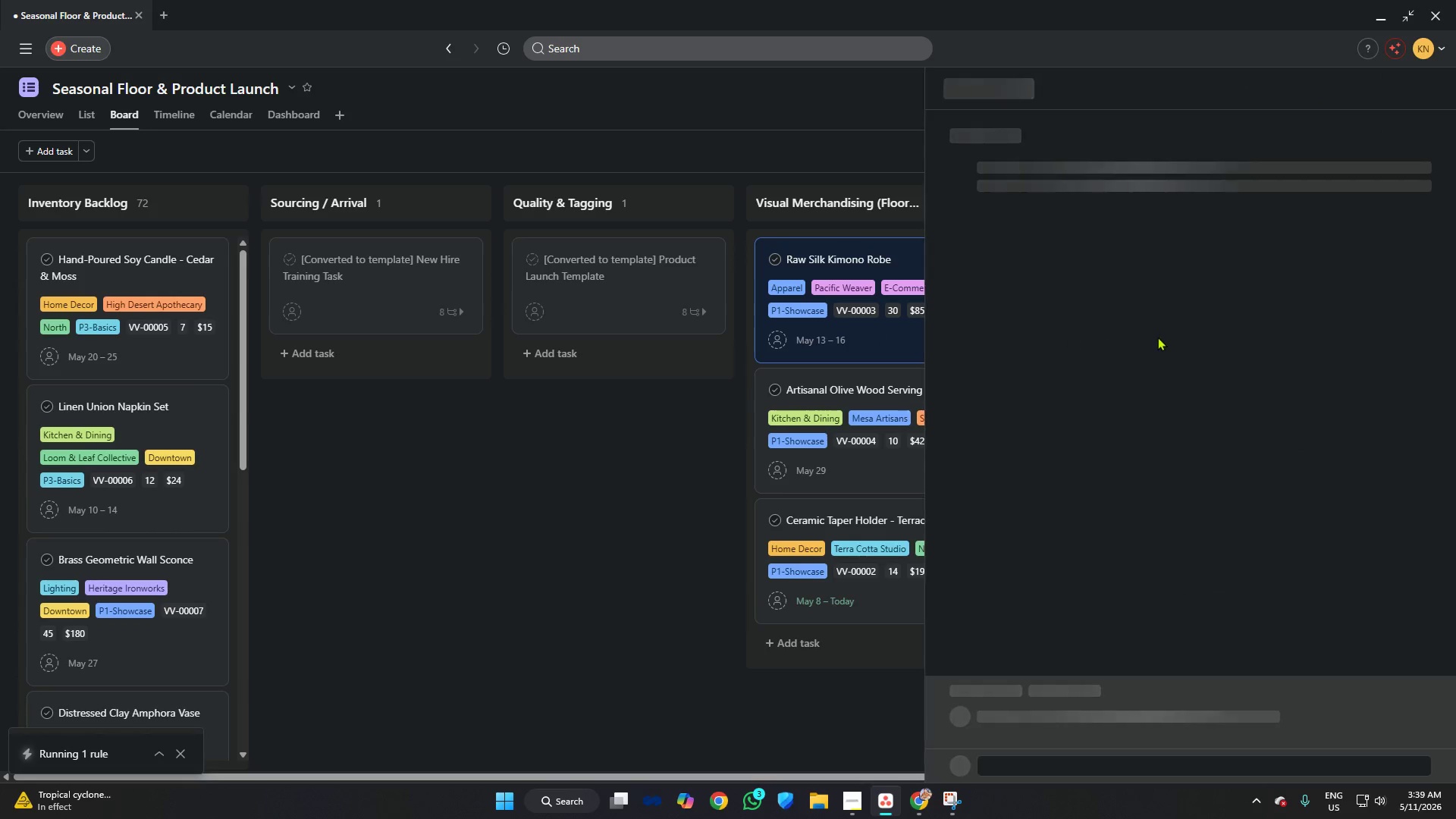 
scroll: coordinate [1169, 319], scroll_direction: down, amount: 11.0
 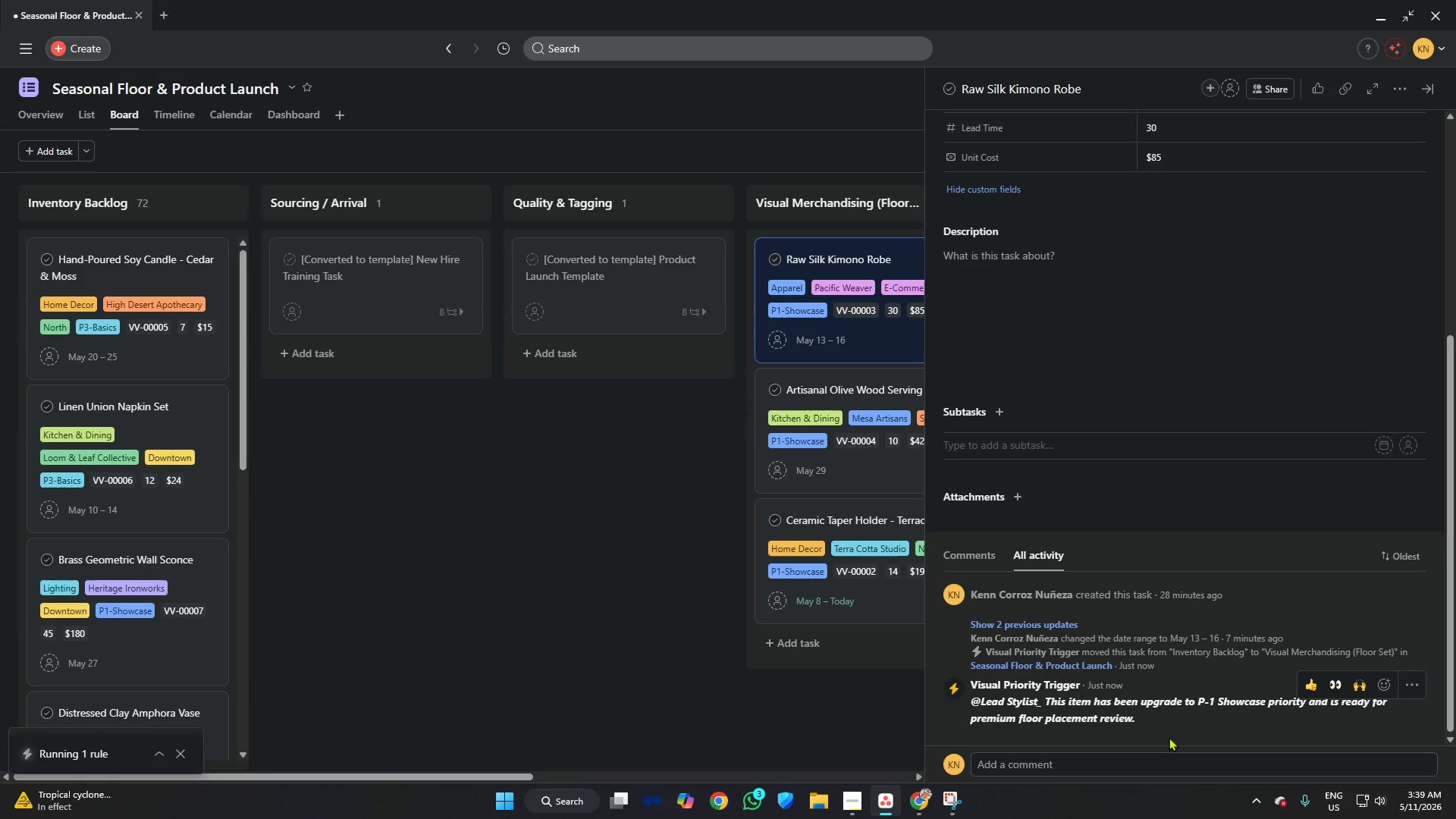 
left_click_drag(start_coordinate=[1160, 727], to_coordinate=[934, 706])
 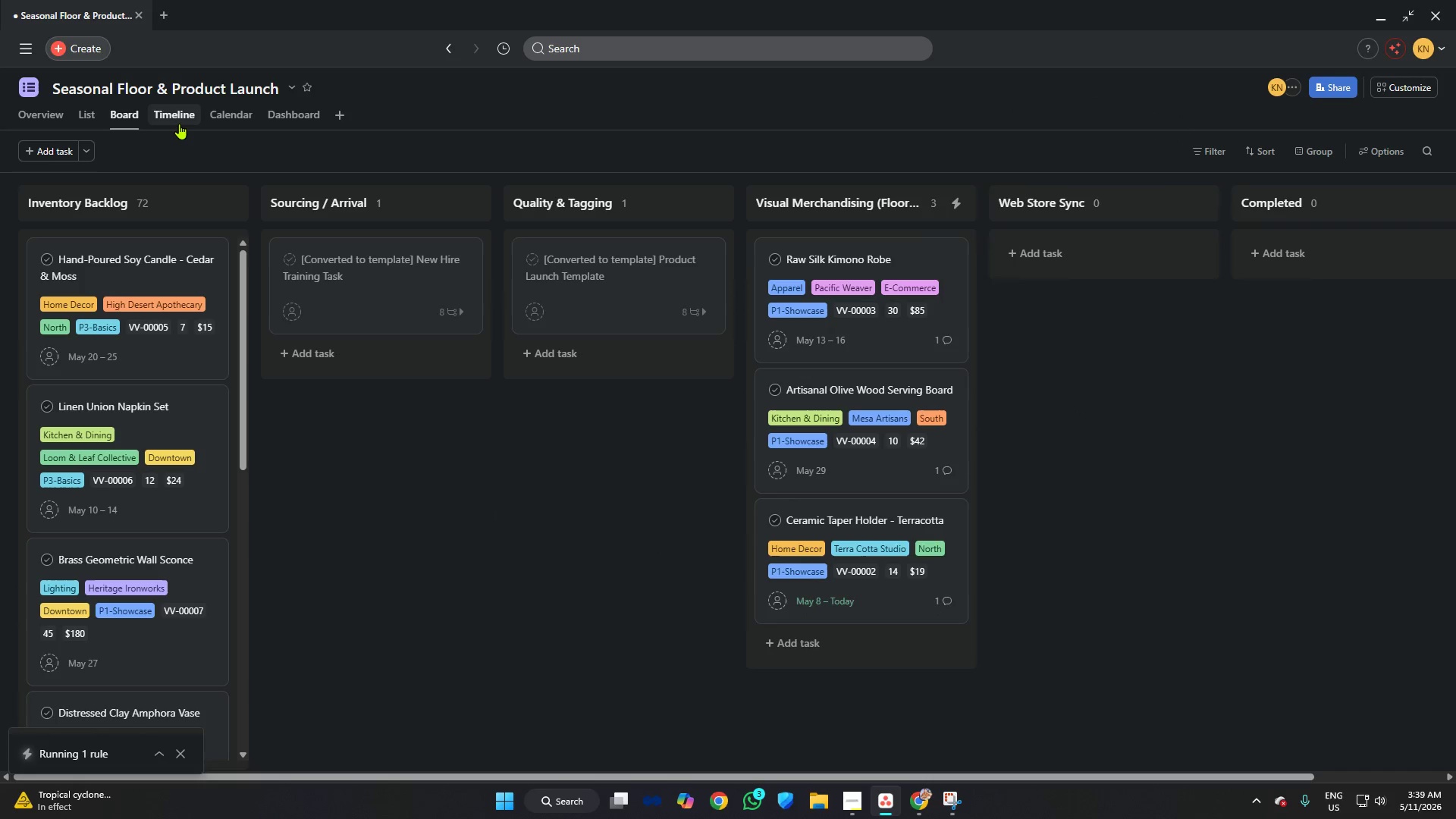 
left_click([179, 124])
 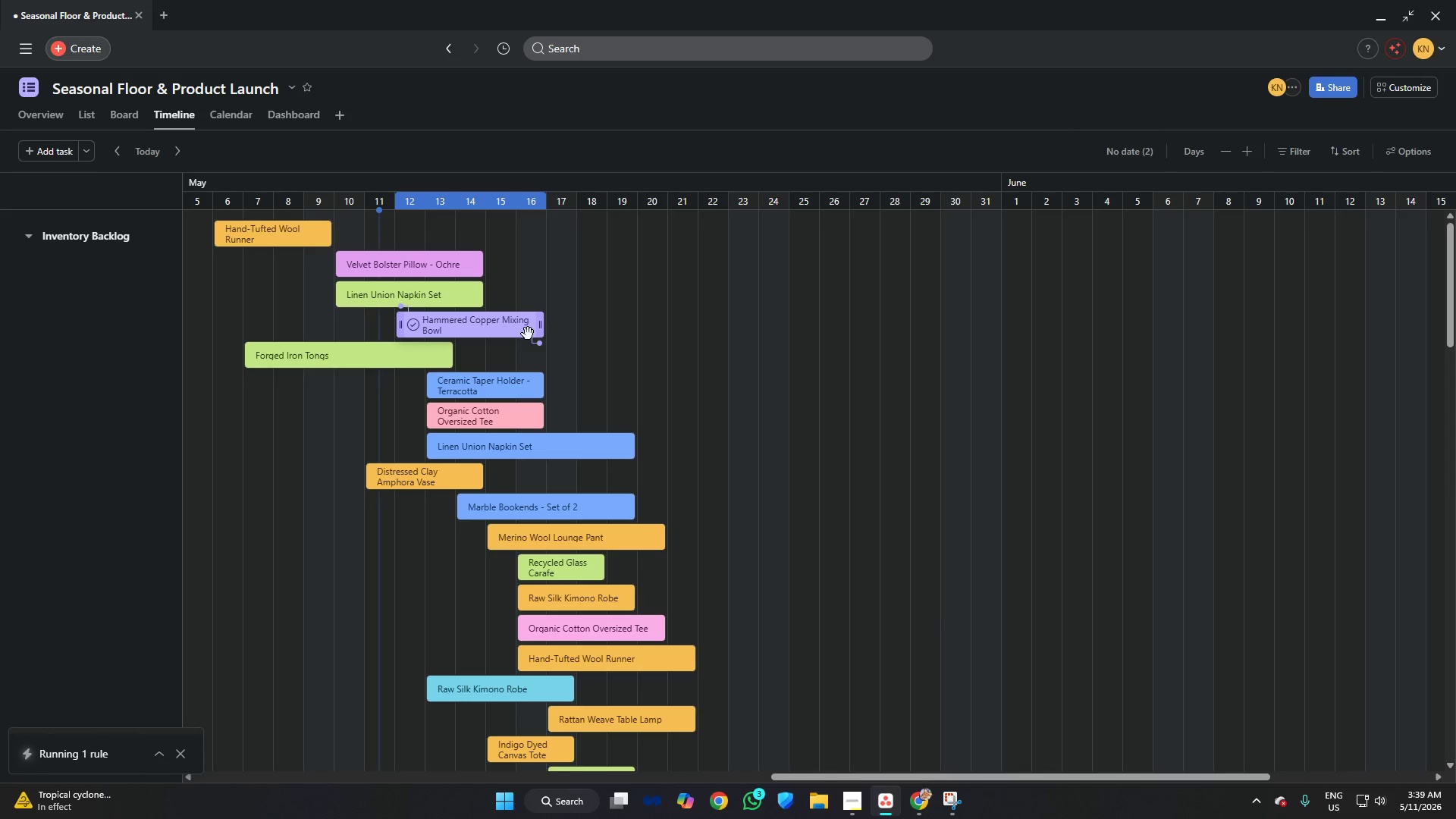 
scroll: coordinate [530, 333], scroll_direction: up, amount: 3.0
 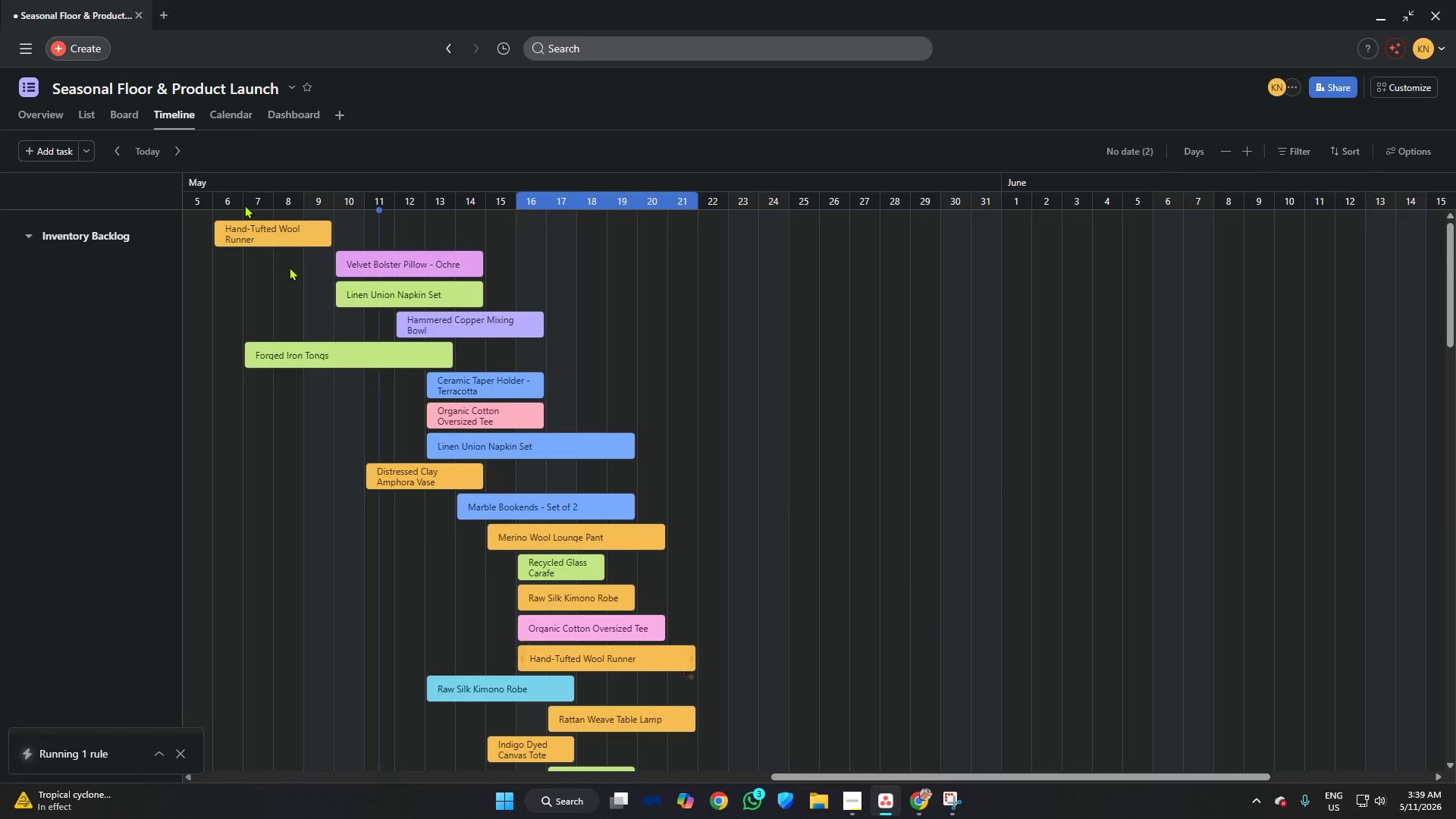 
left_click([223, 114])
 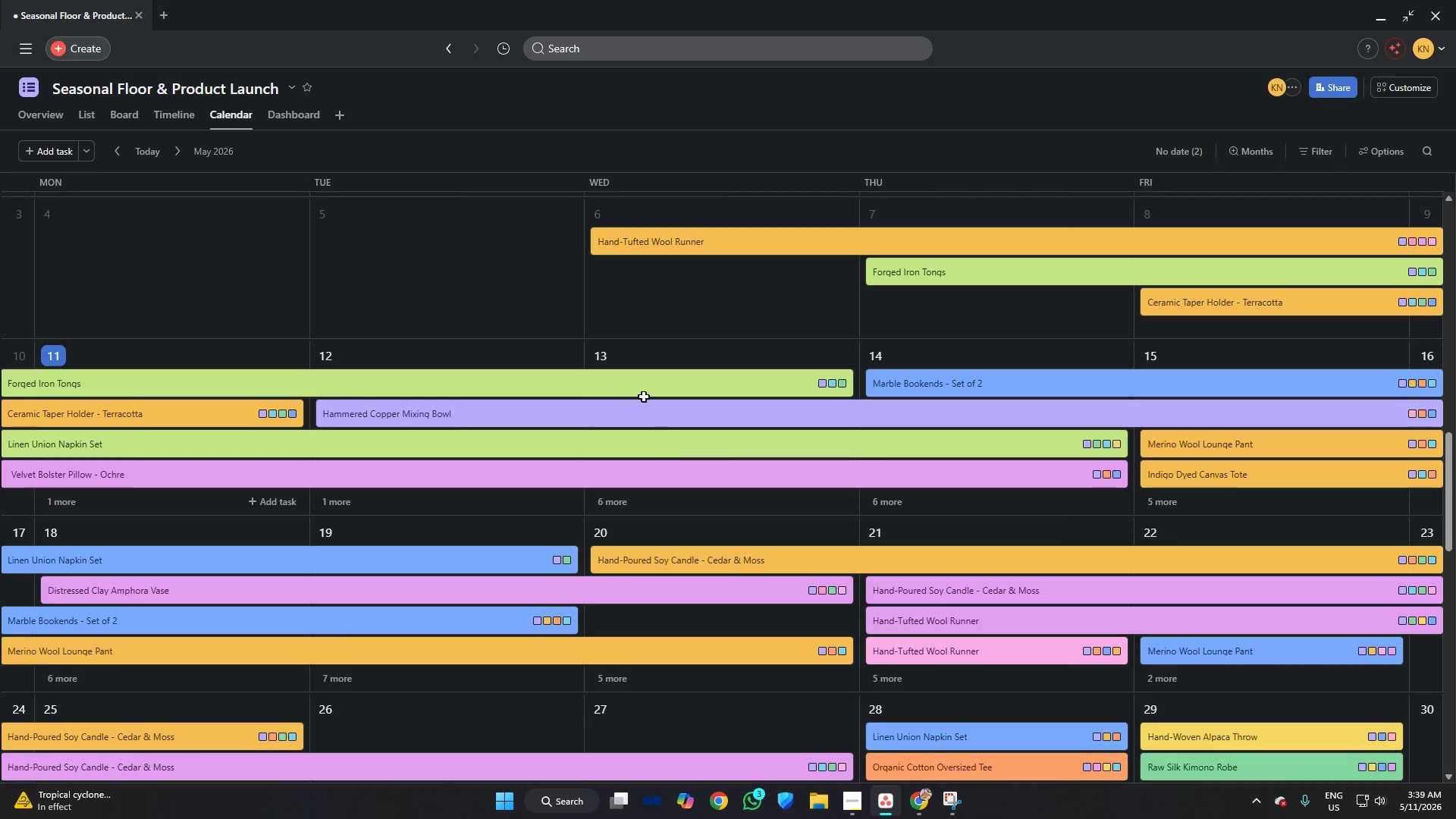 
scroll: coordinate [687, 380], scroll_direction: down, amount: 1.0
 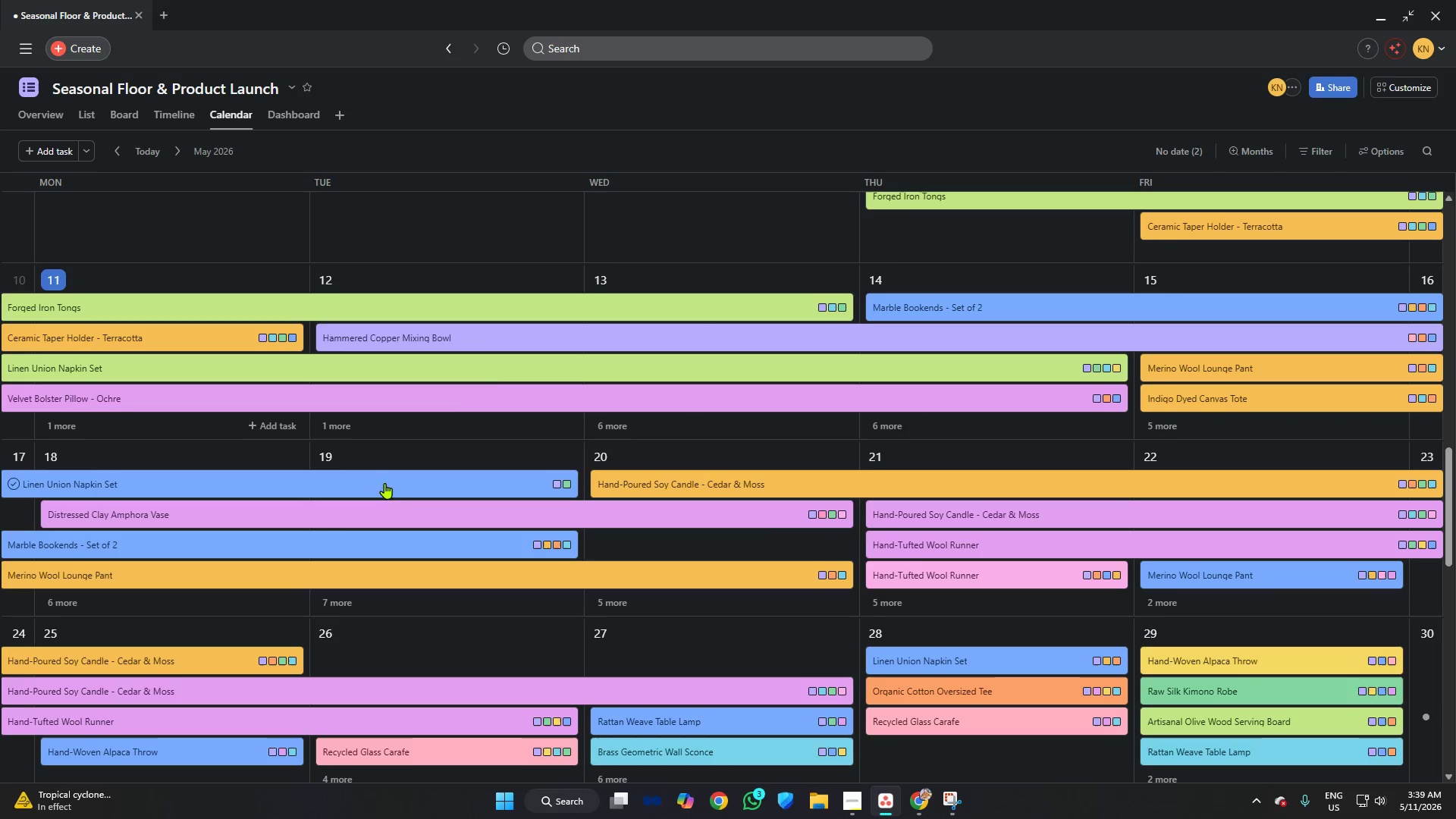 
wait(7.2)
 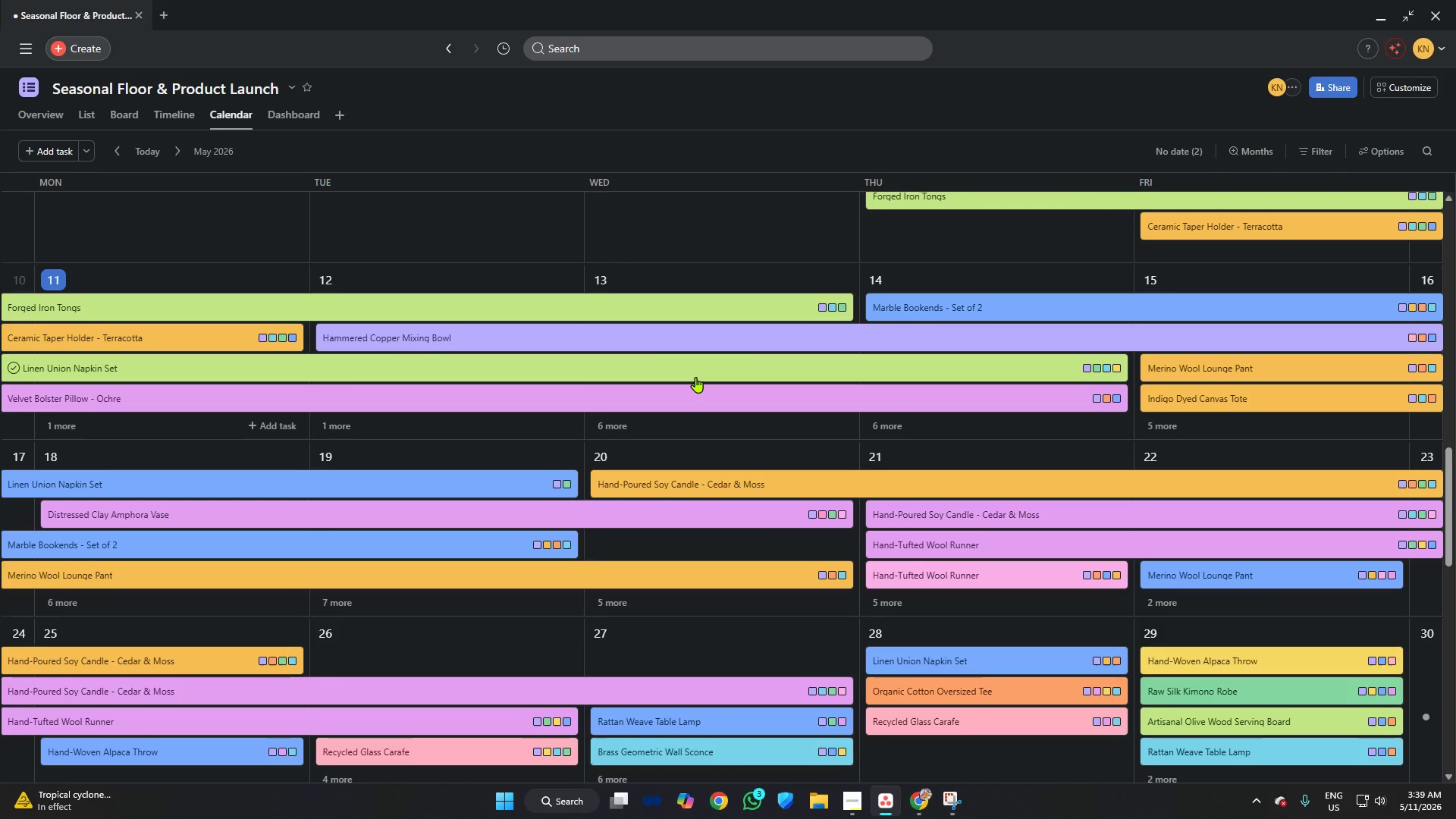 
left_click([673, 29])
 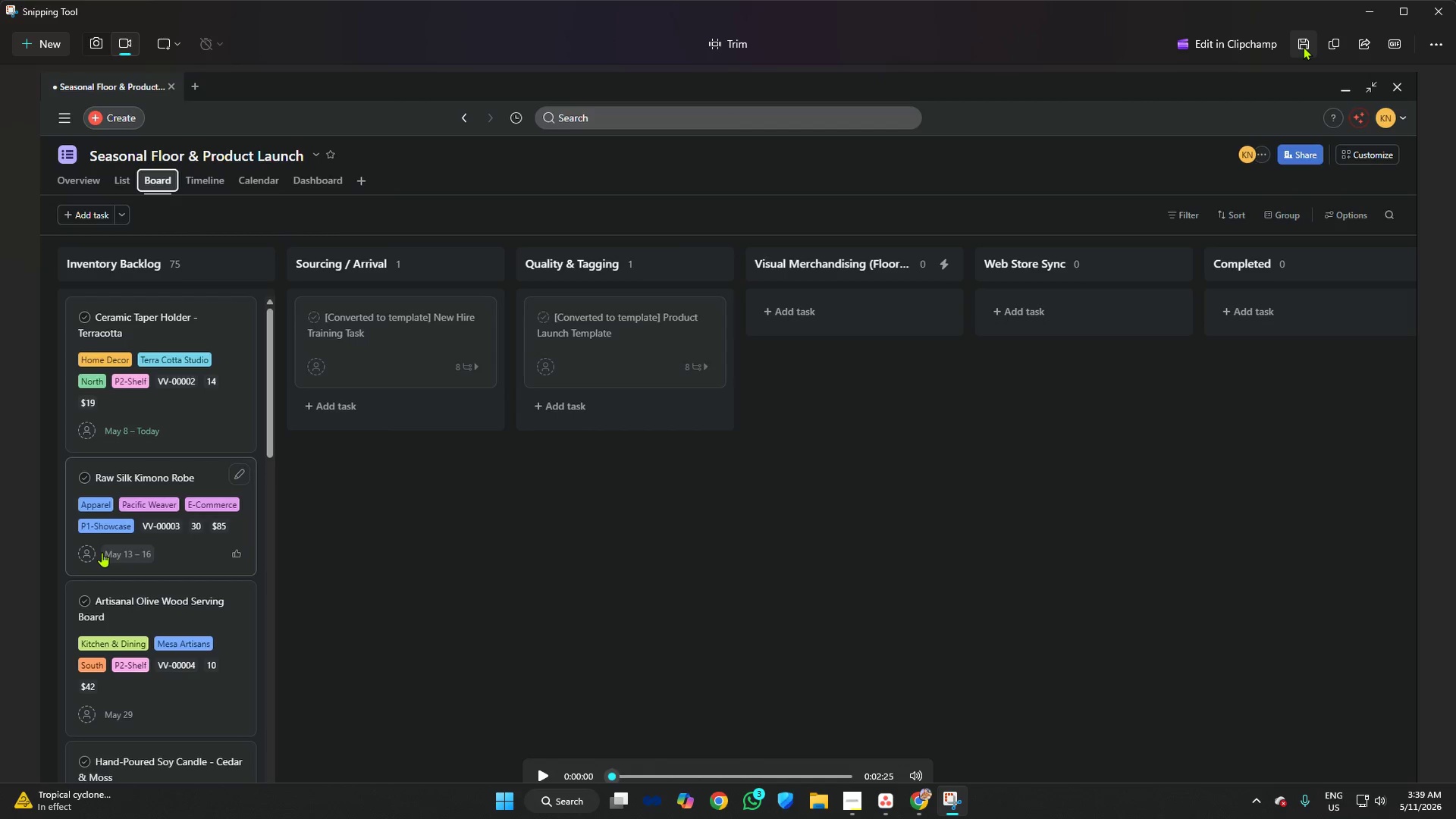 
wait(5.23)
 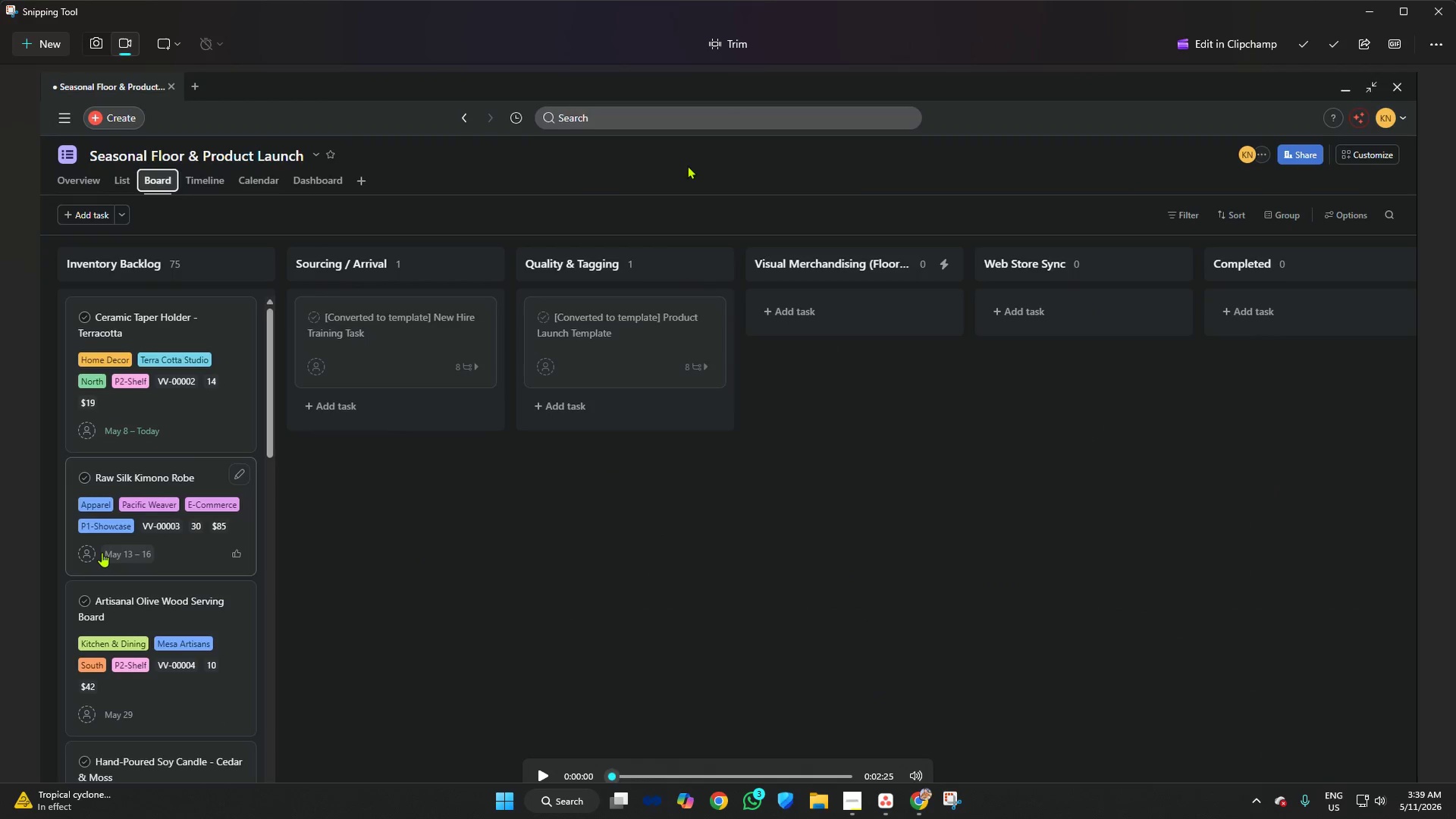 
scroll: coordinate [59, 228], scroll_direction: down, amount: 4.0
 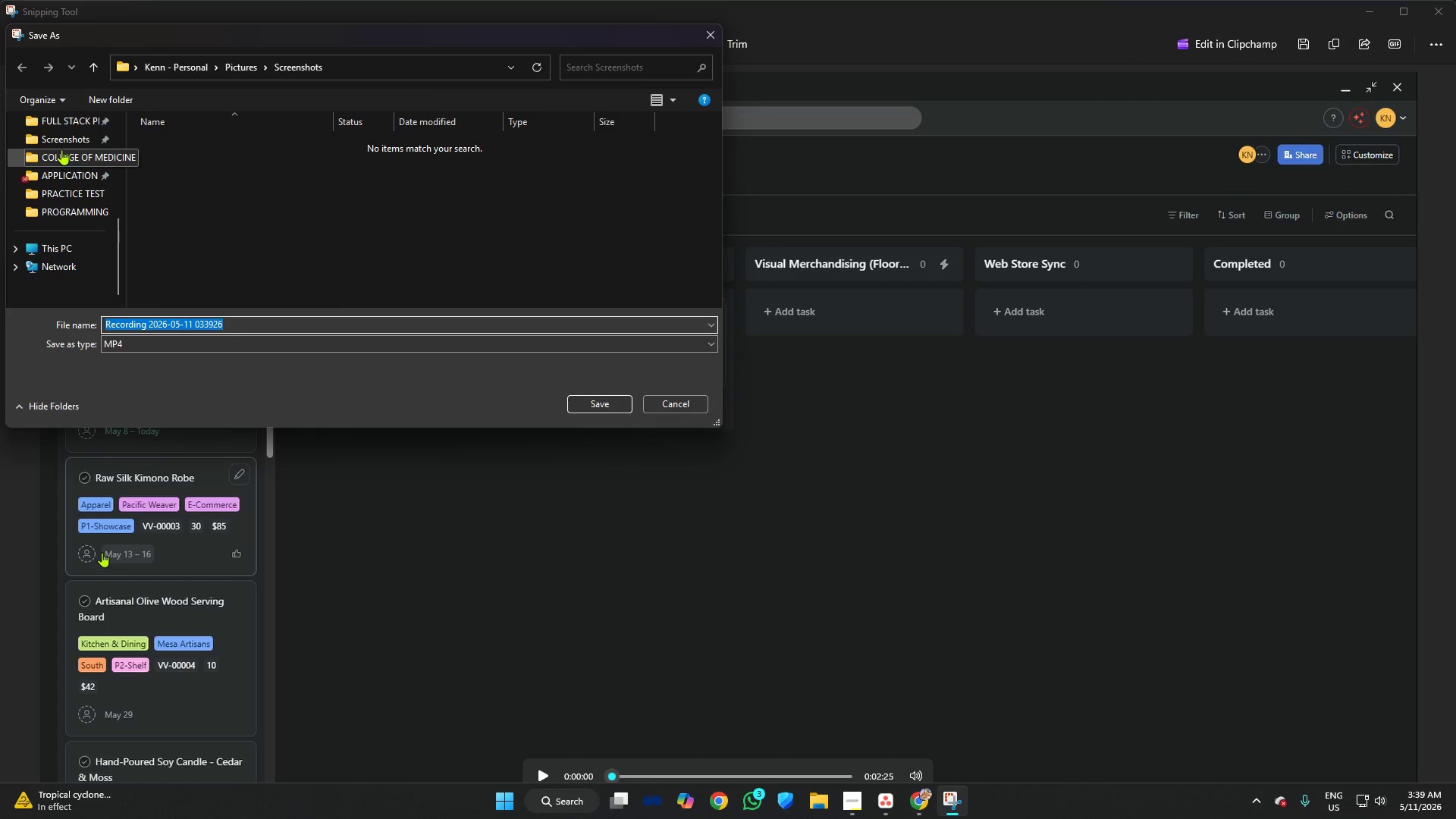 
left_click([65, 140])
 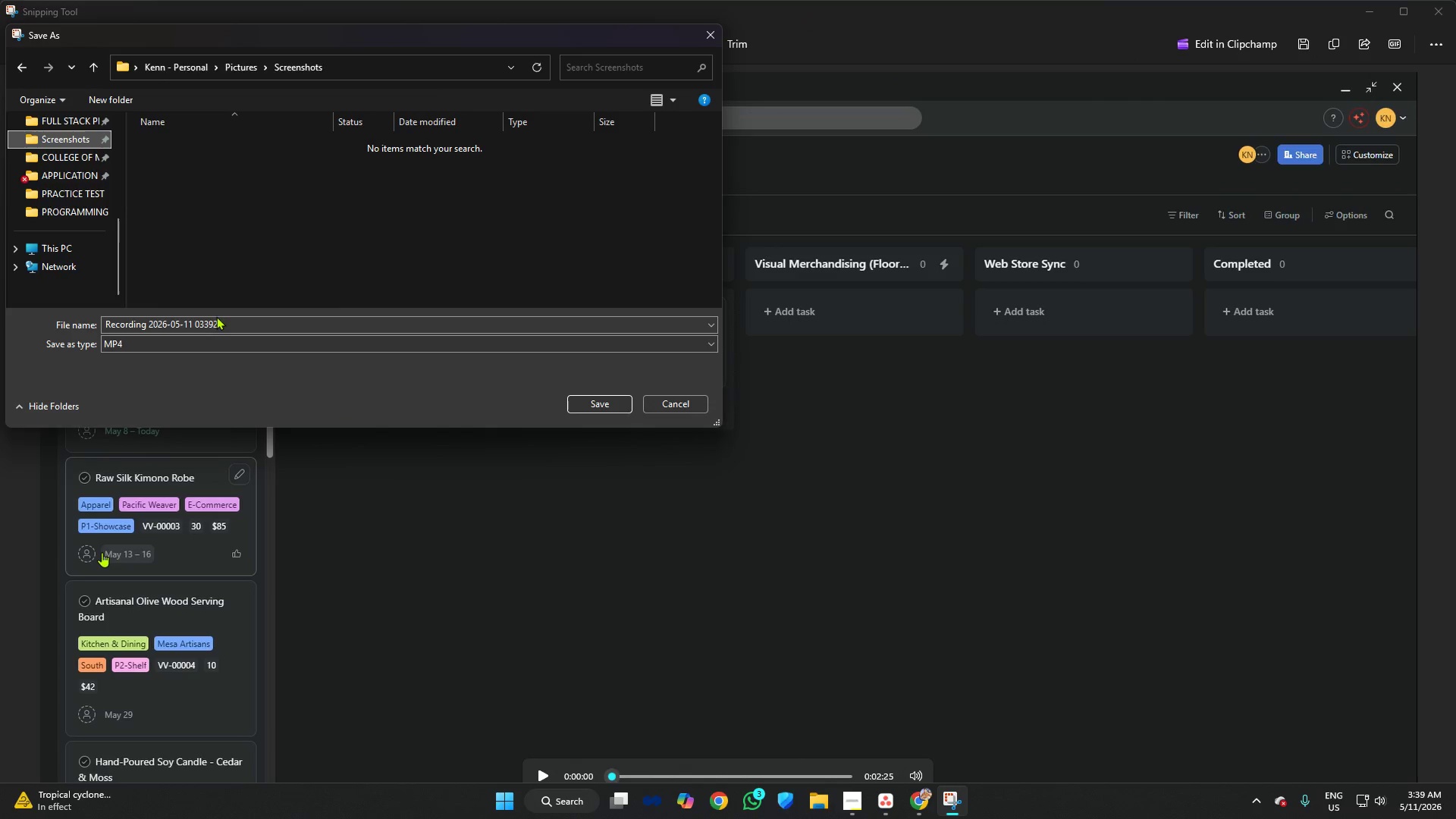 
left_click([224, 328])
 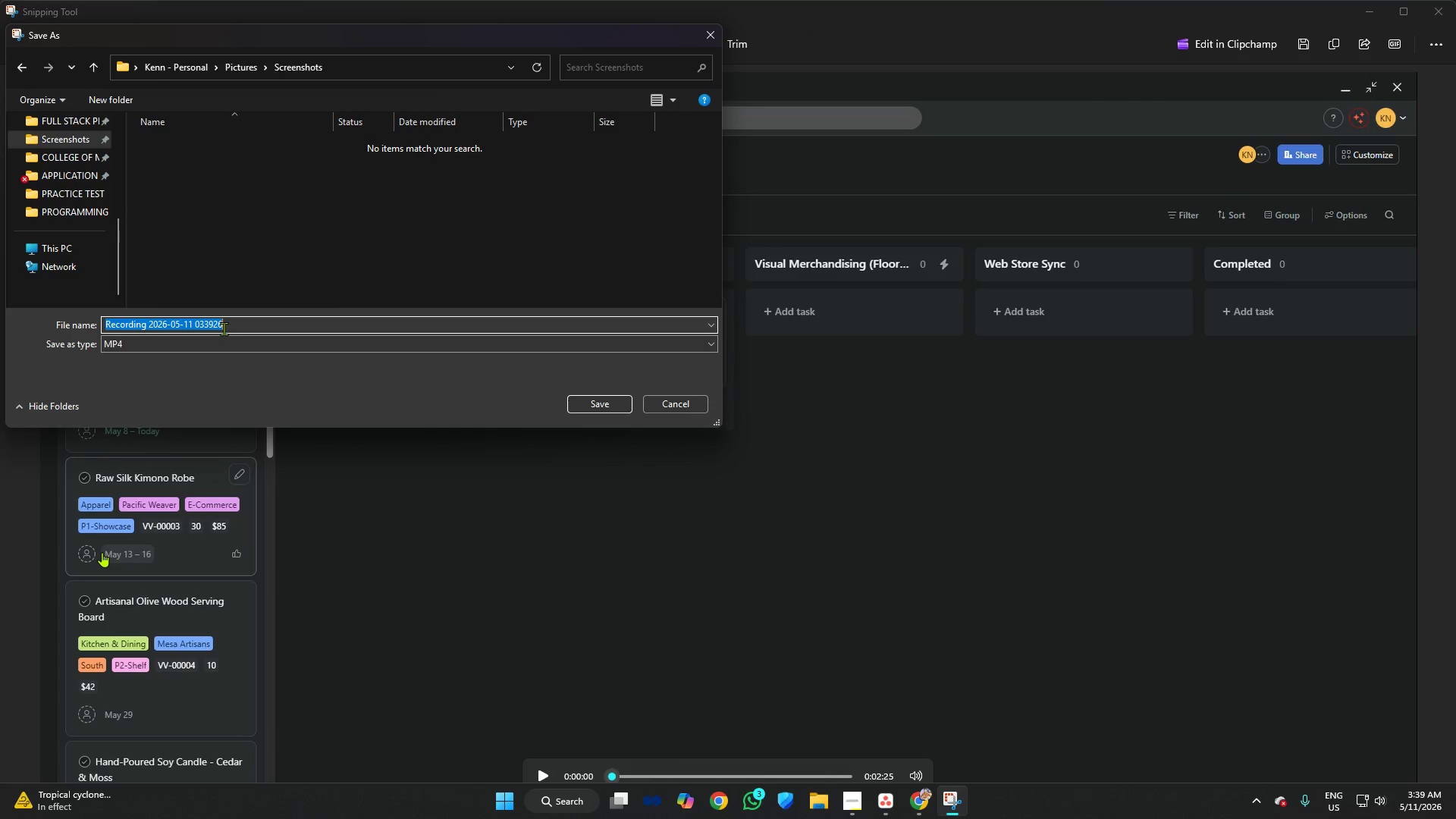 
type(?S)
key(Backspace)
key(Backspace)
key(Backspace)
type(Screen Recording Project Wak)
key(Backspace)
type(lkthrough Video)
 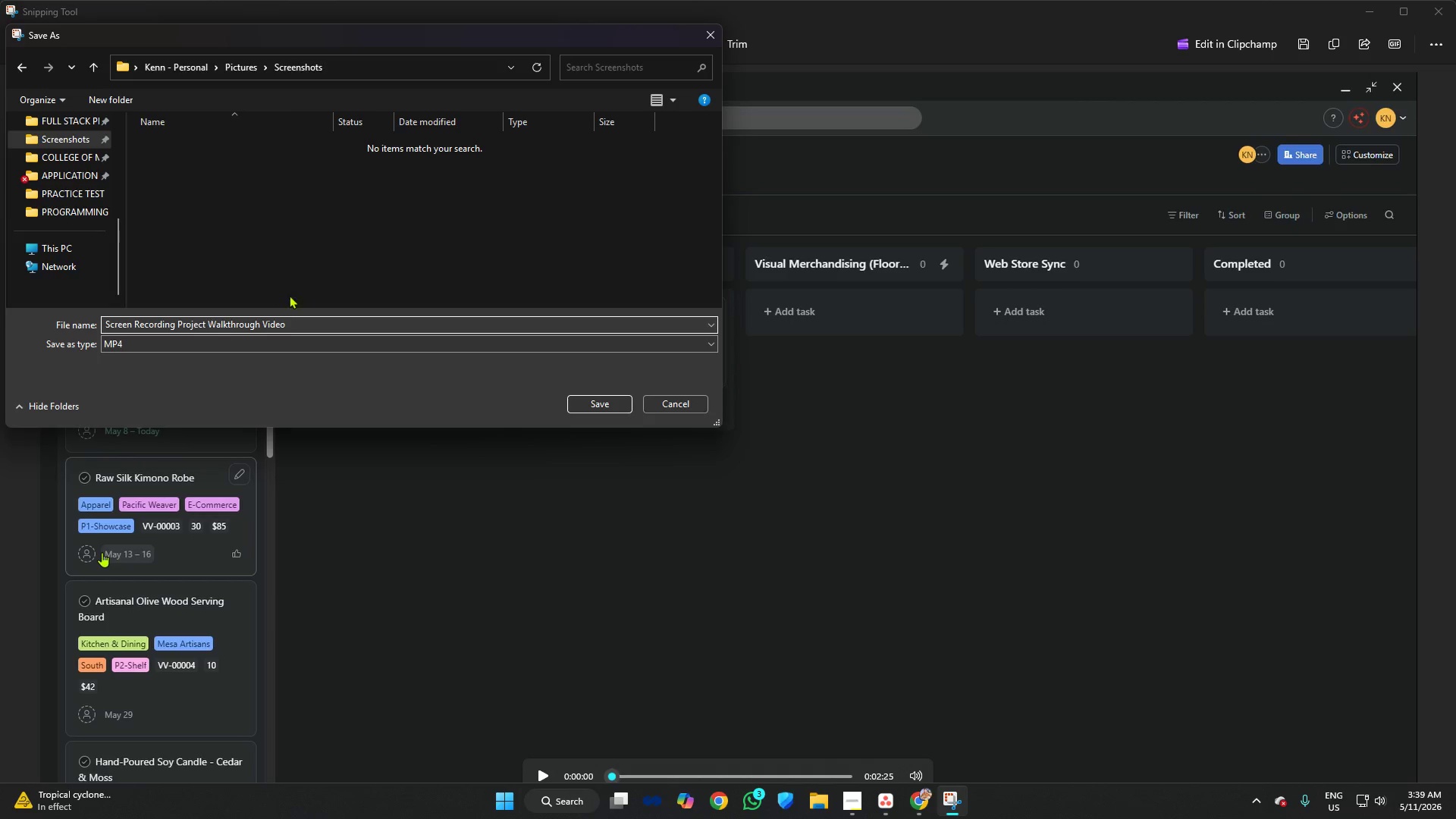 
wait(5.88)
 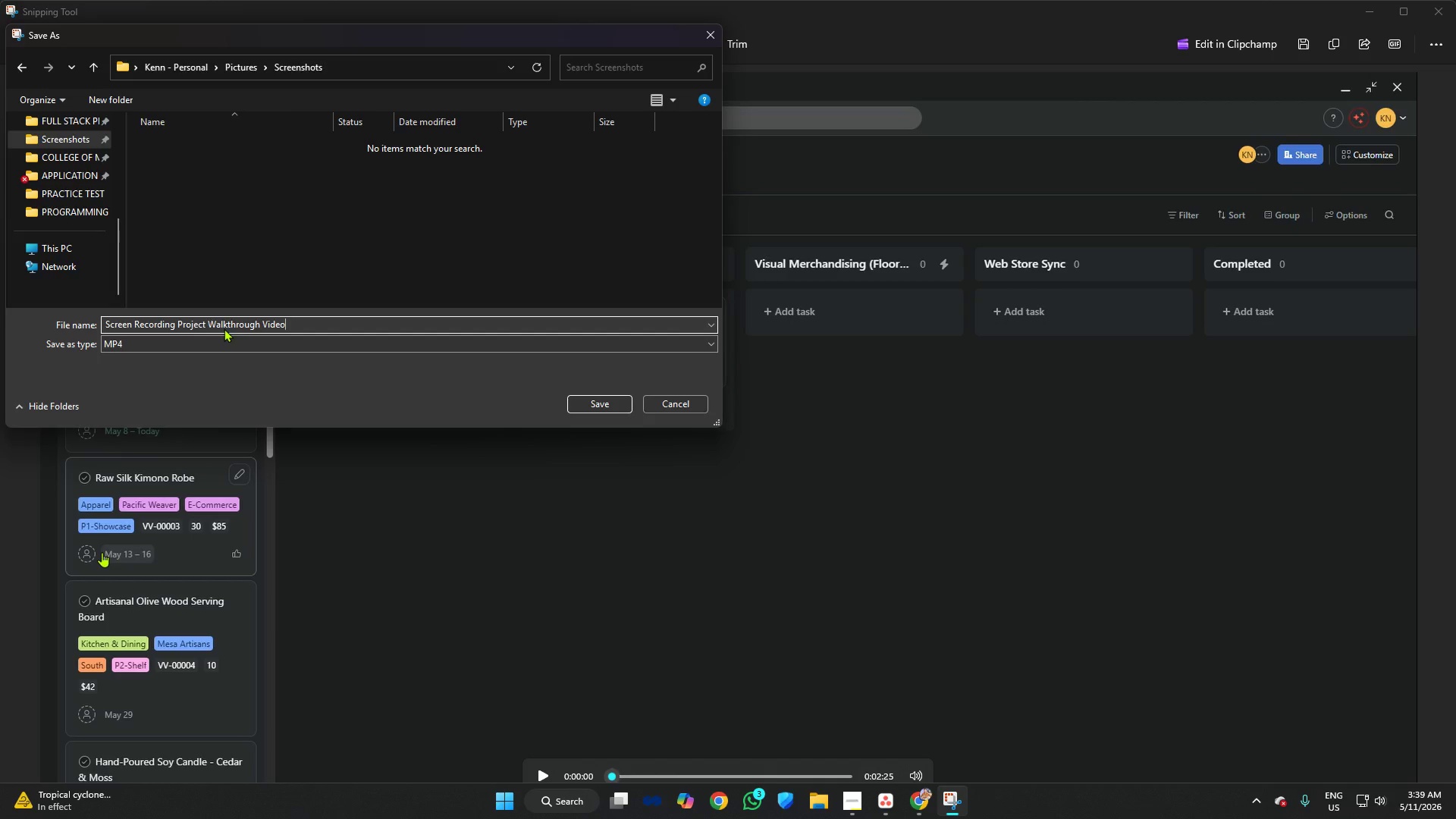 
key(Backspace)
 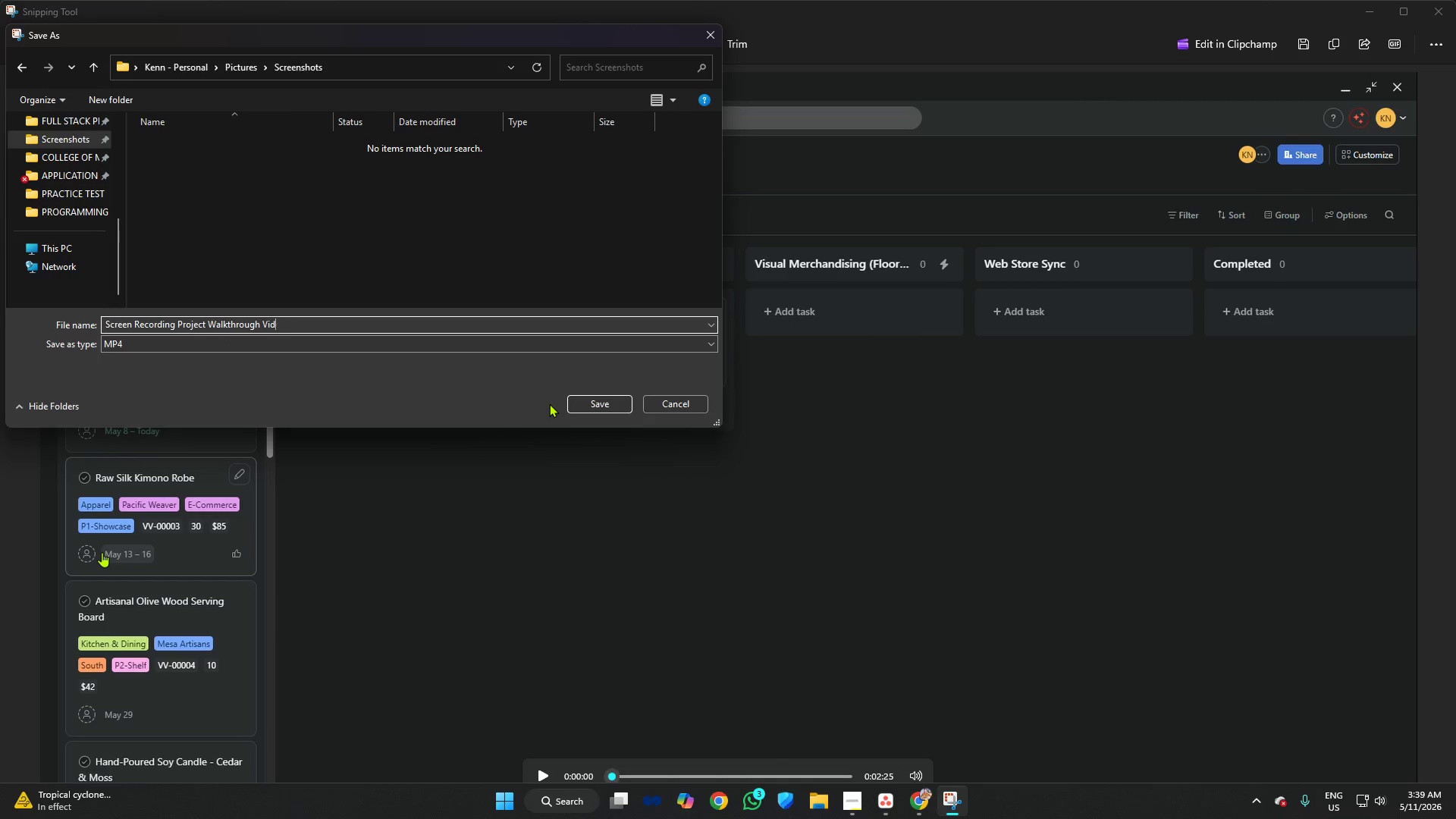 
key(Backspace)